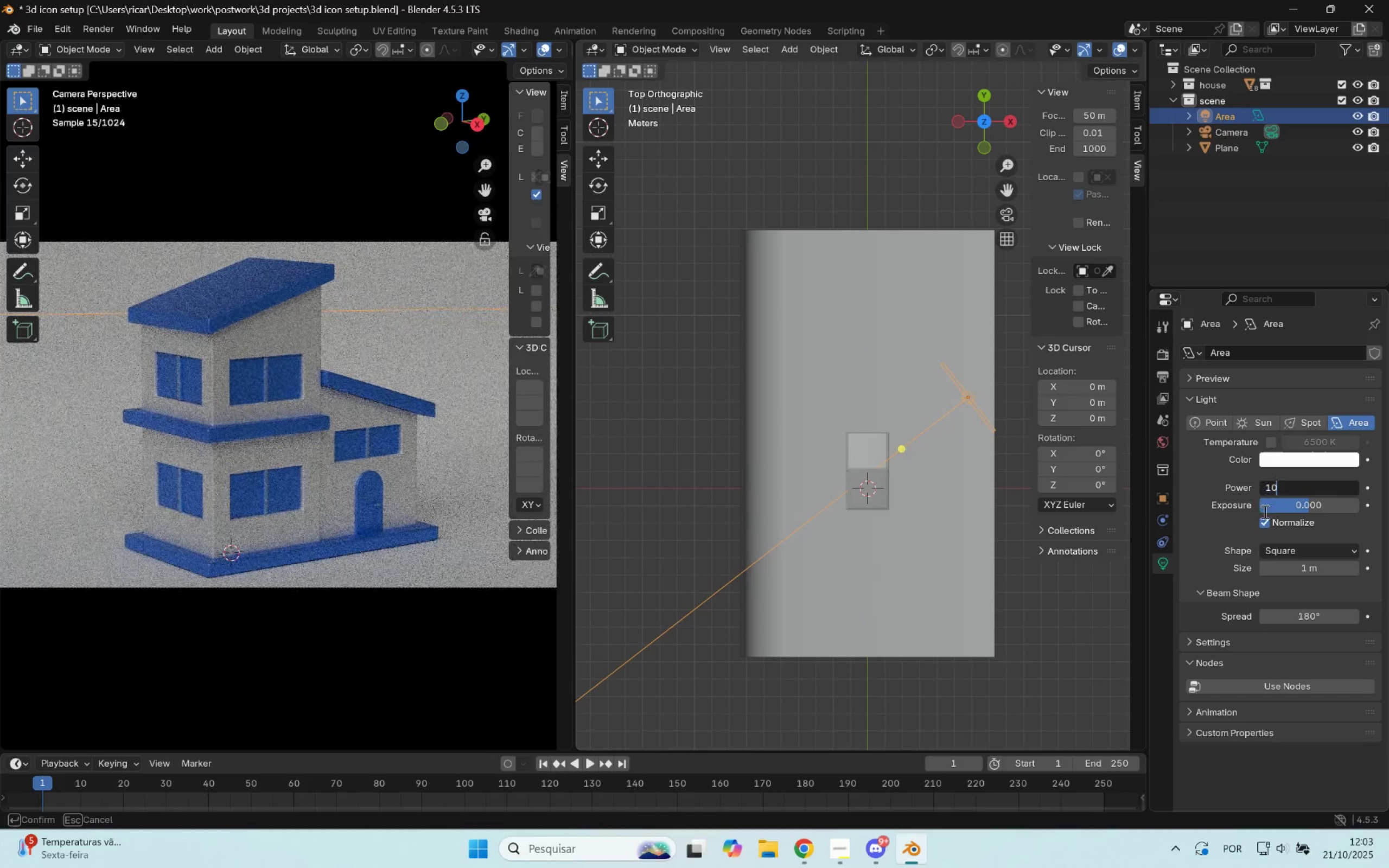 
left_click([1203, 474])
 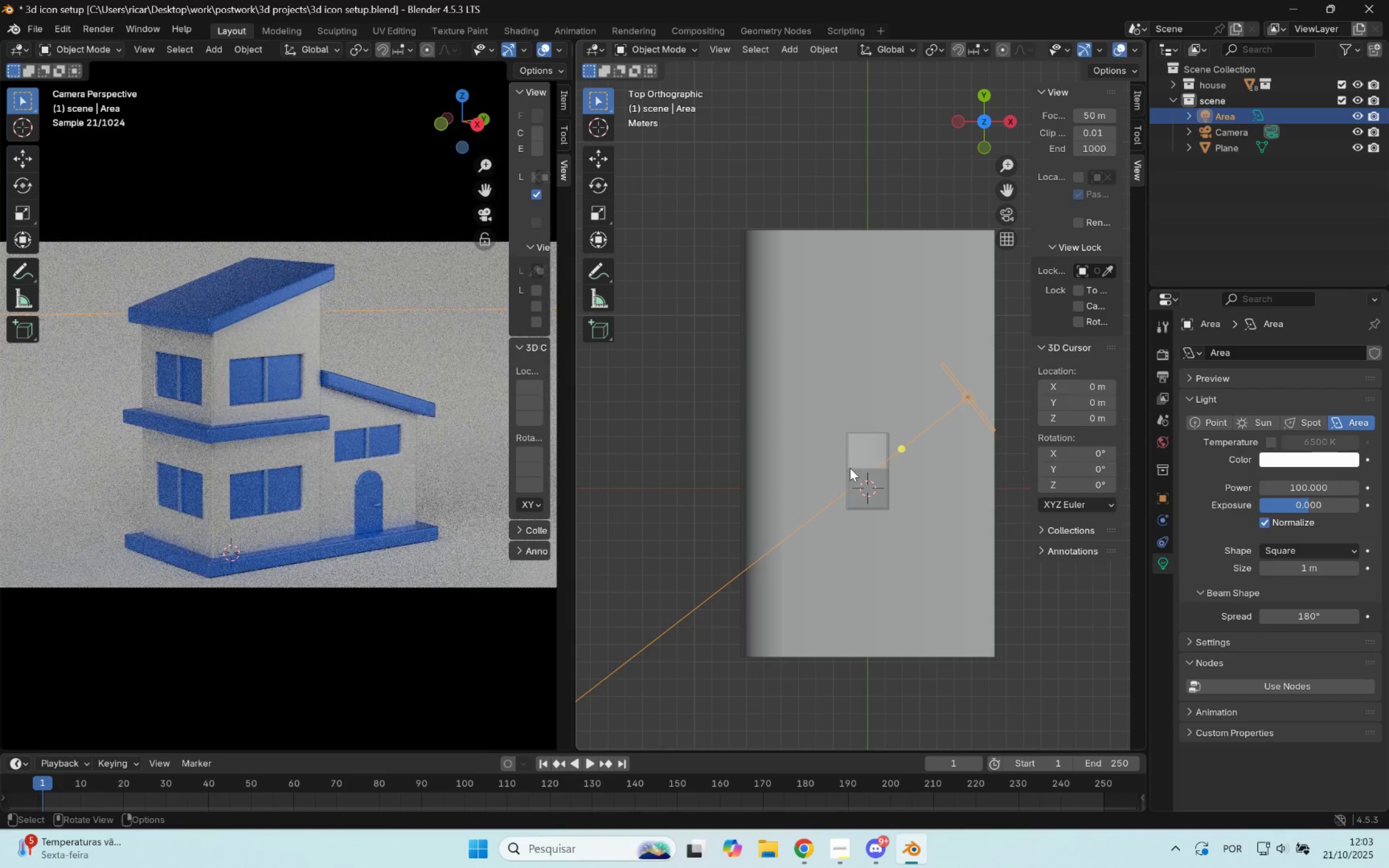 
wait(5.59)
 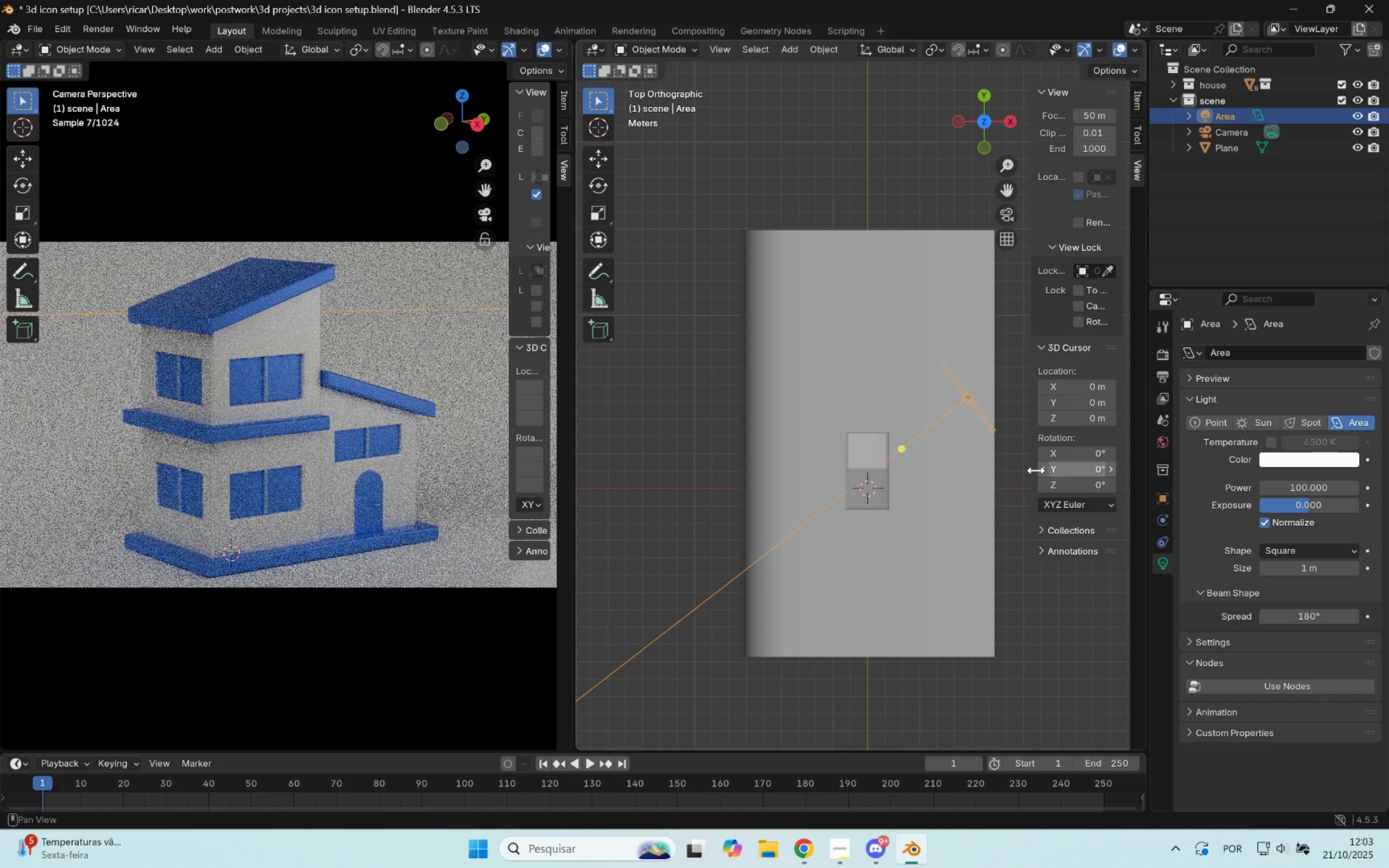 
left_click([973, 407])
 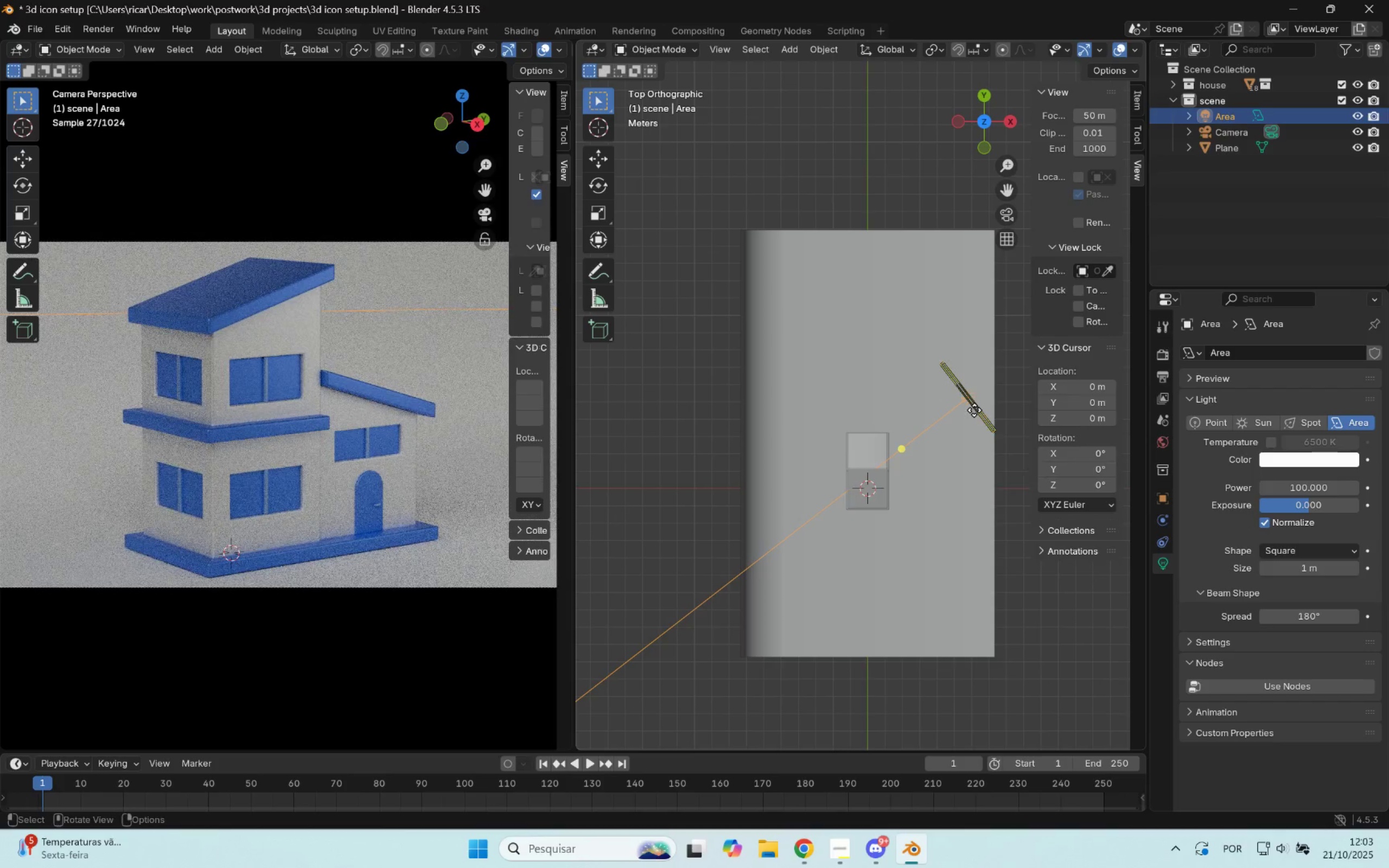 
key(G)
 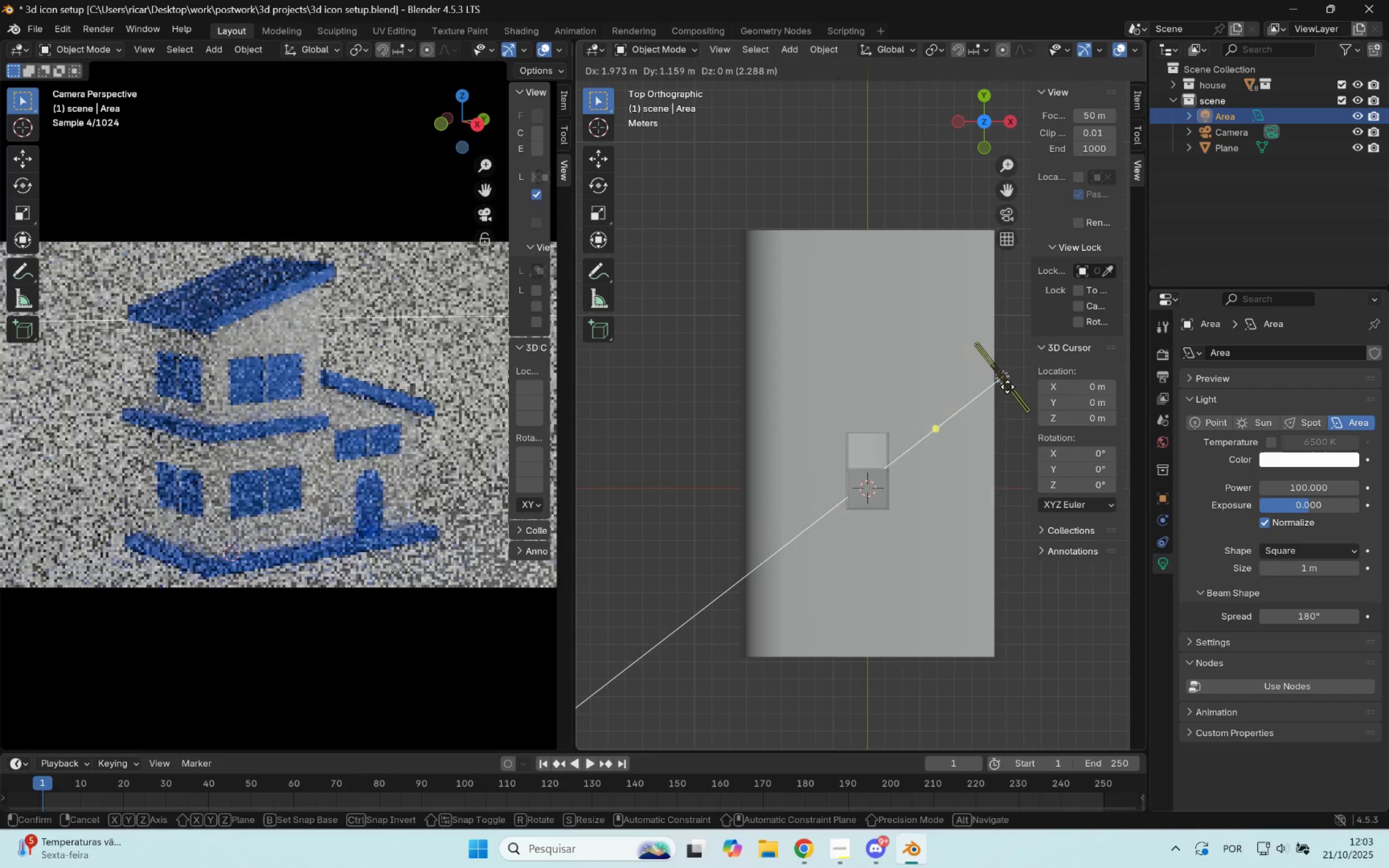 
left_click([1008, 387])
 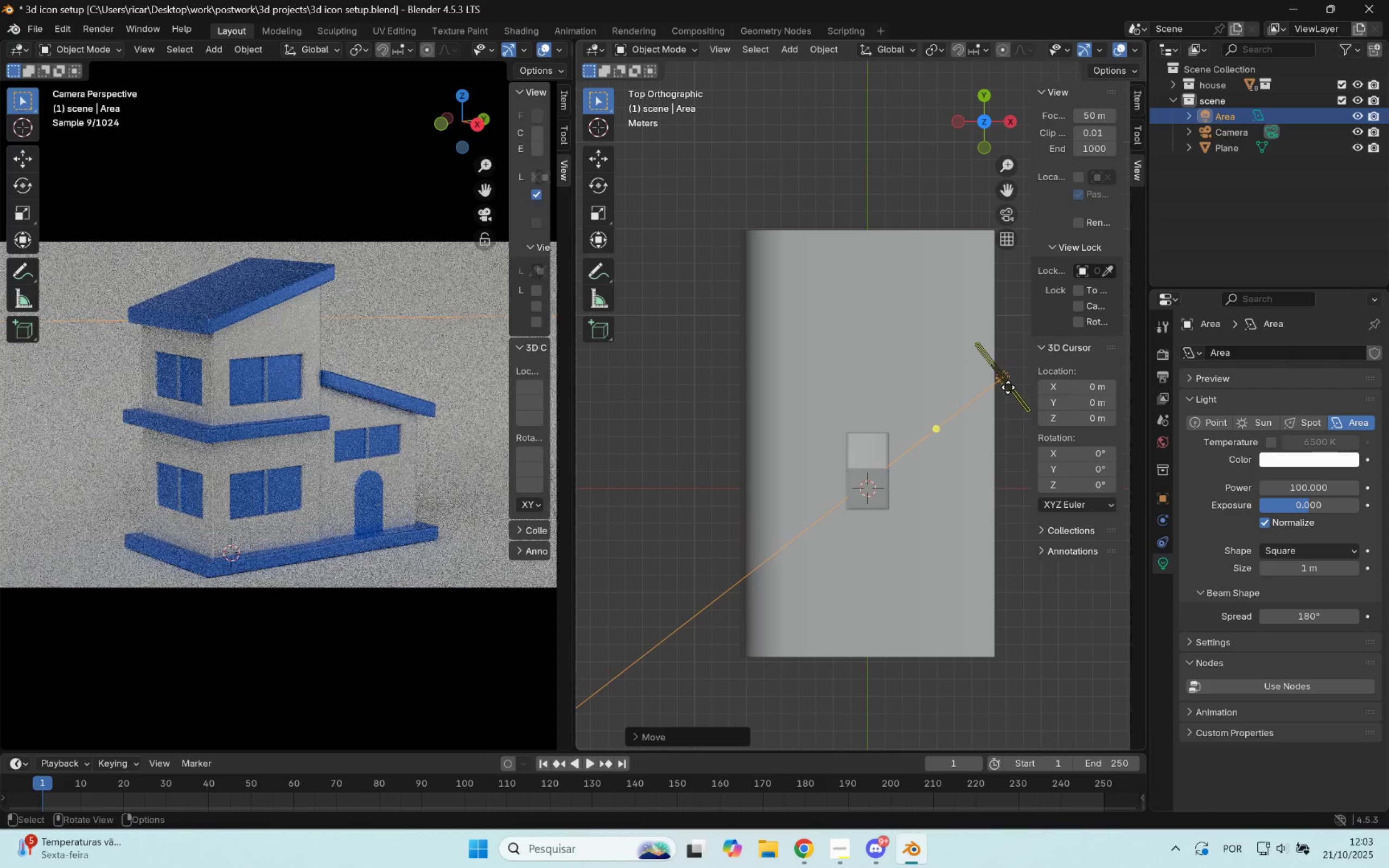 
key(Shift+D)
 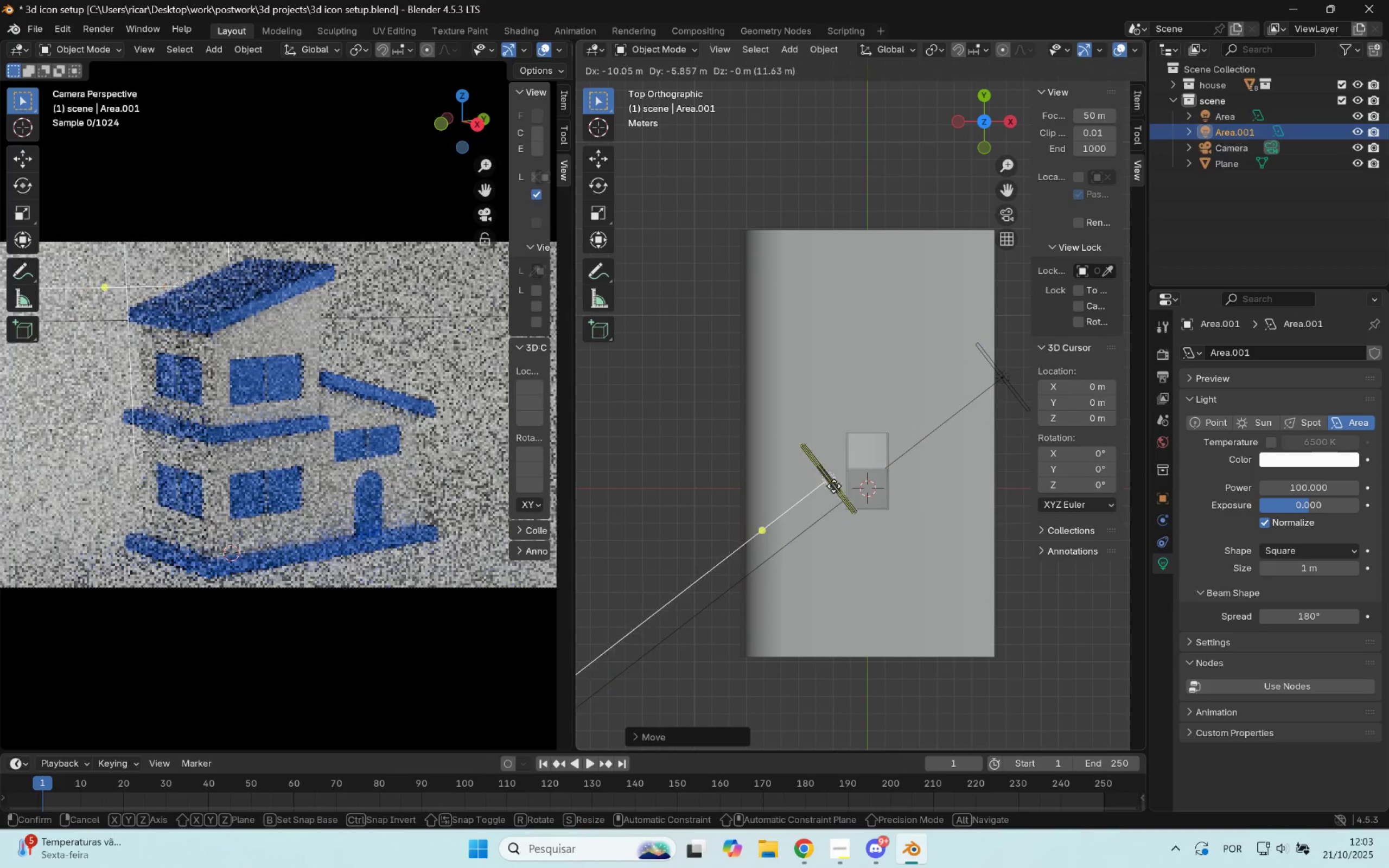 
left_click([838, 483])
 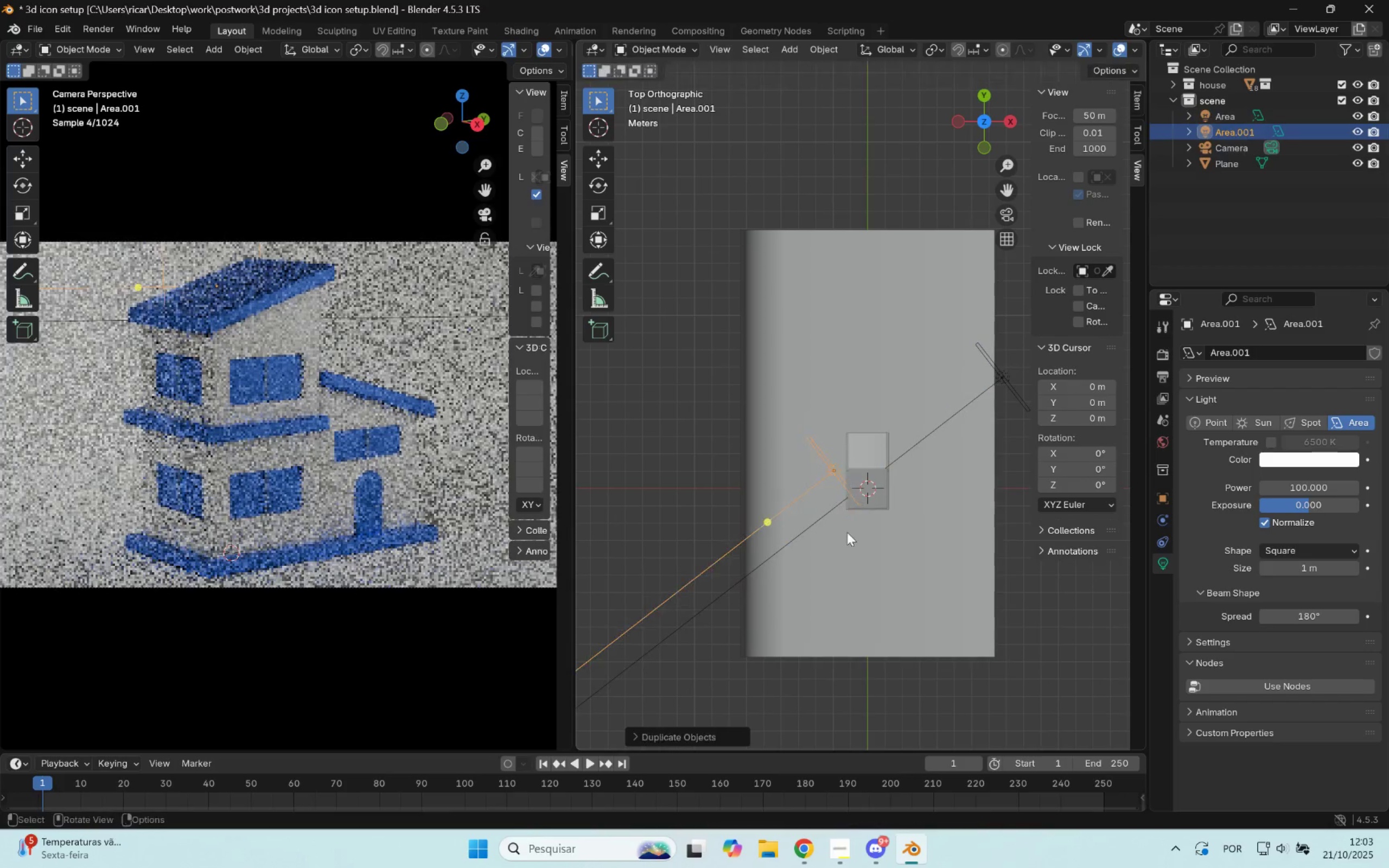 
key(R)
 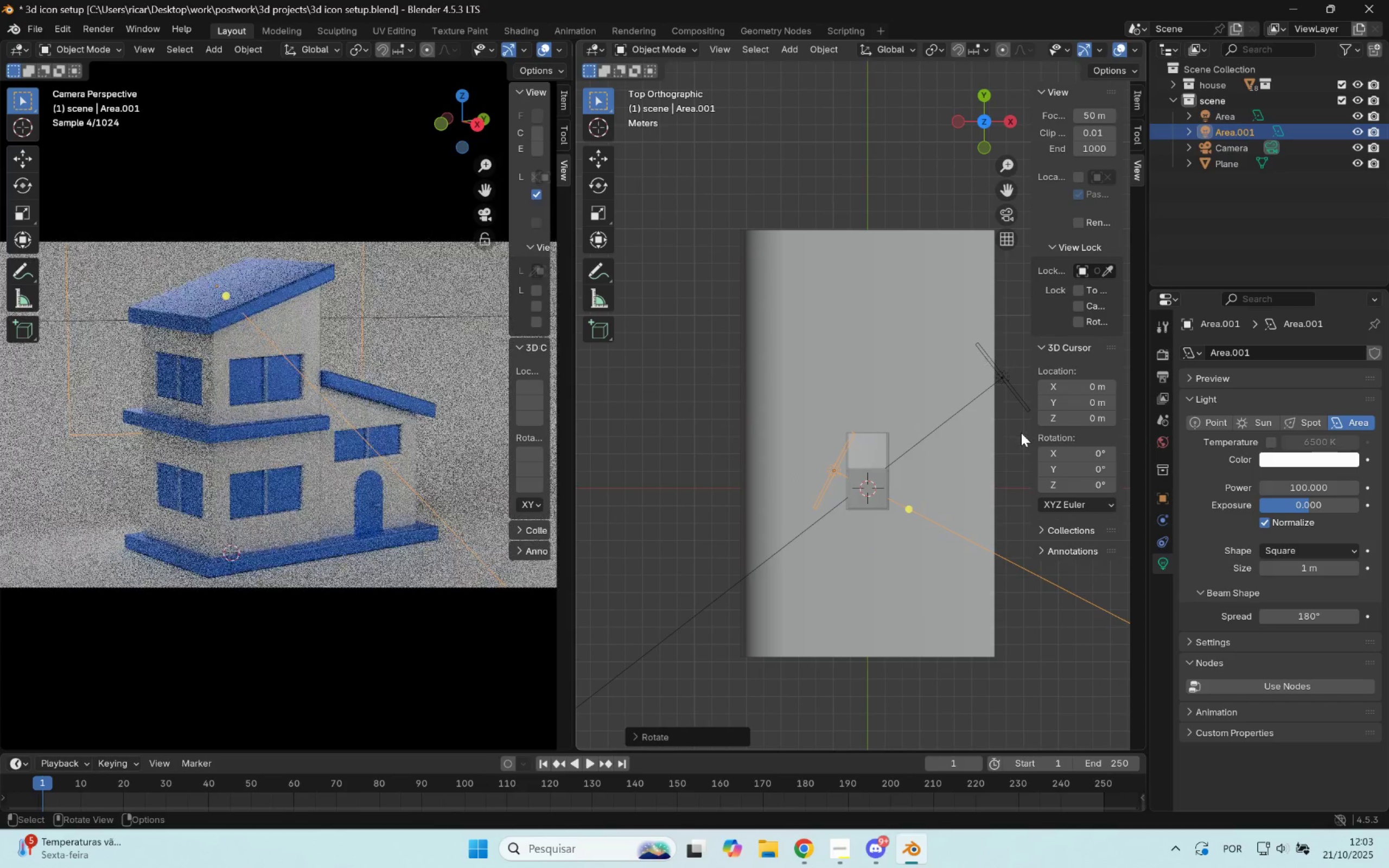 
key(G)
 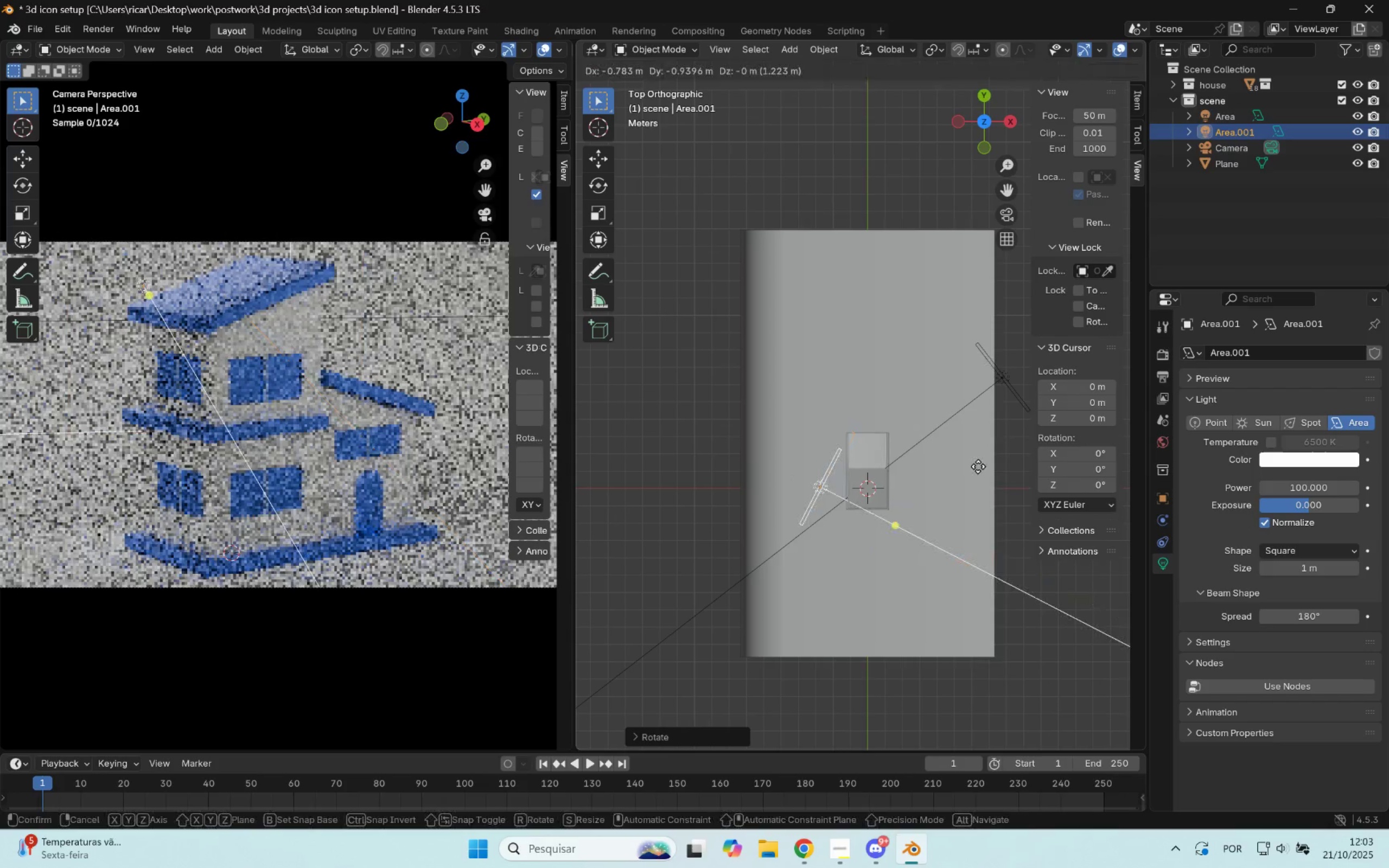 
left_click([977, 471])
 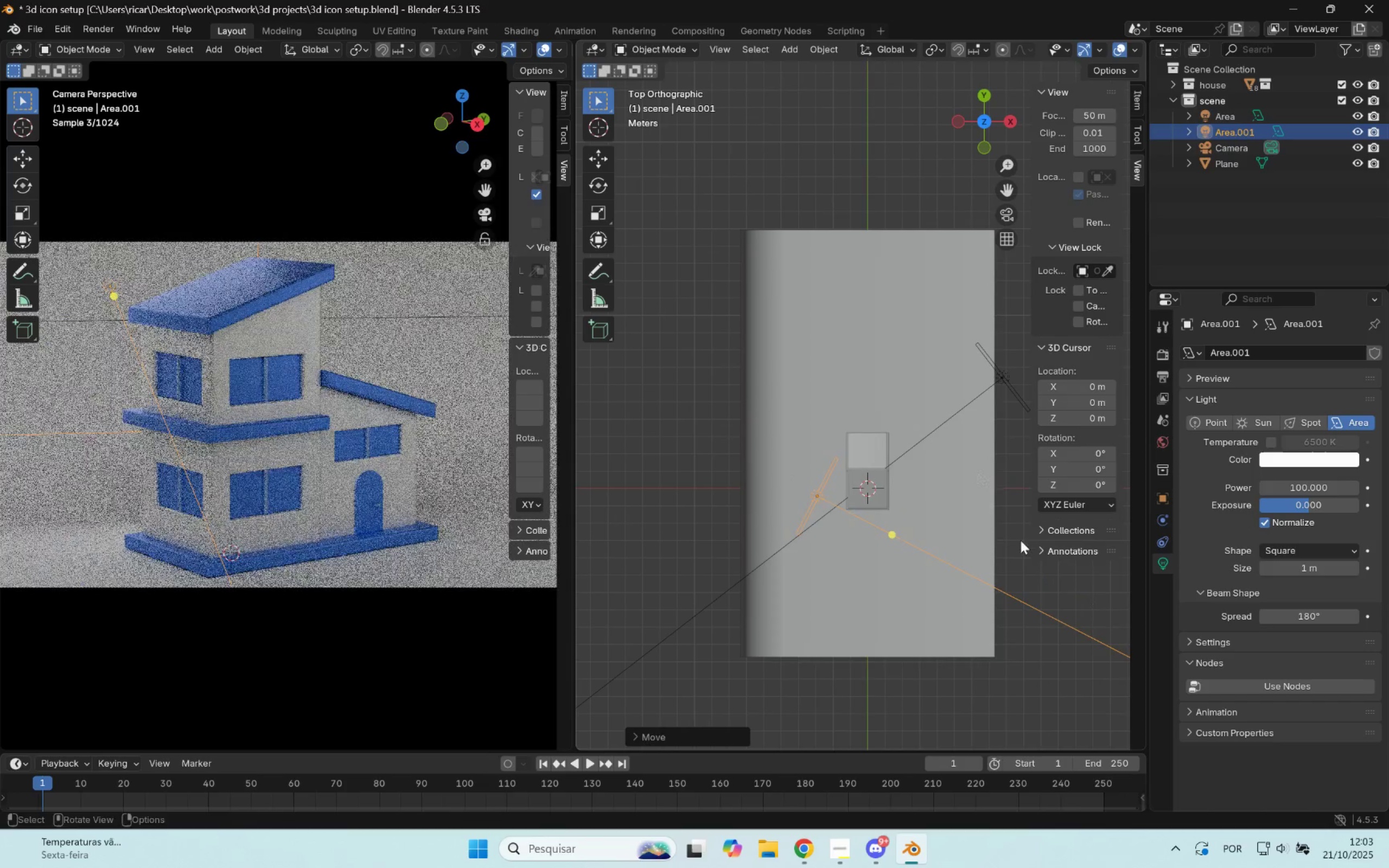 
key(R)
 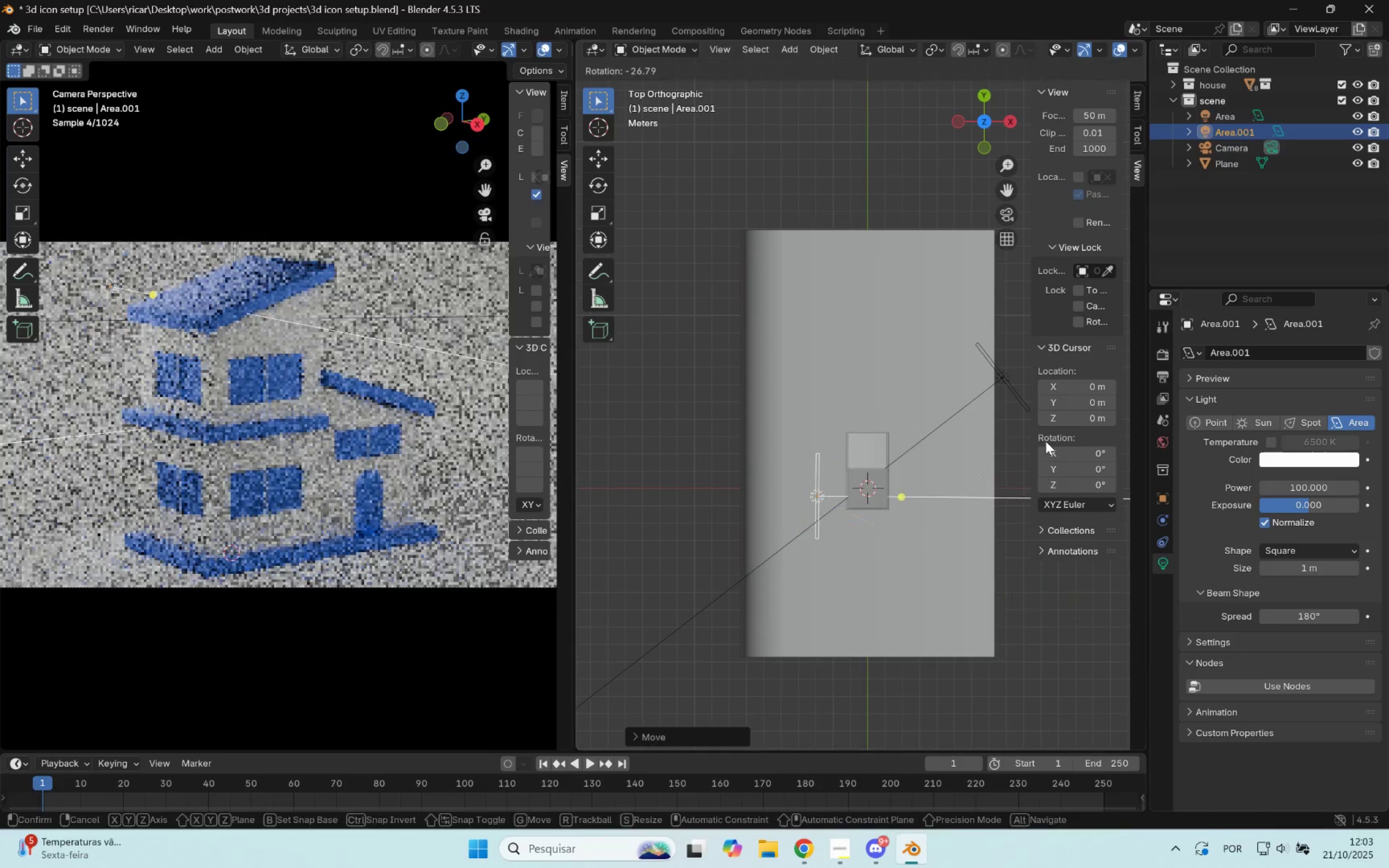 
left_click([1046, 441])
 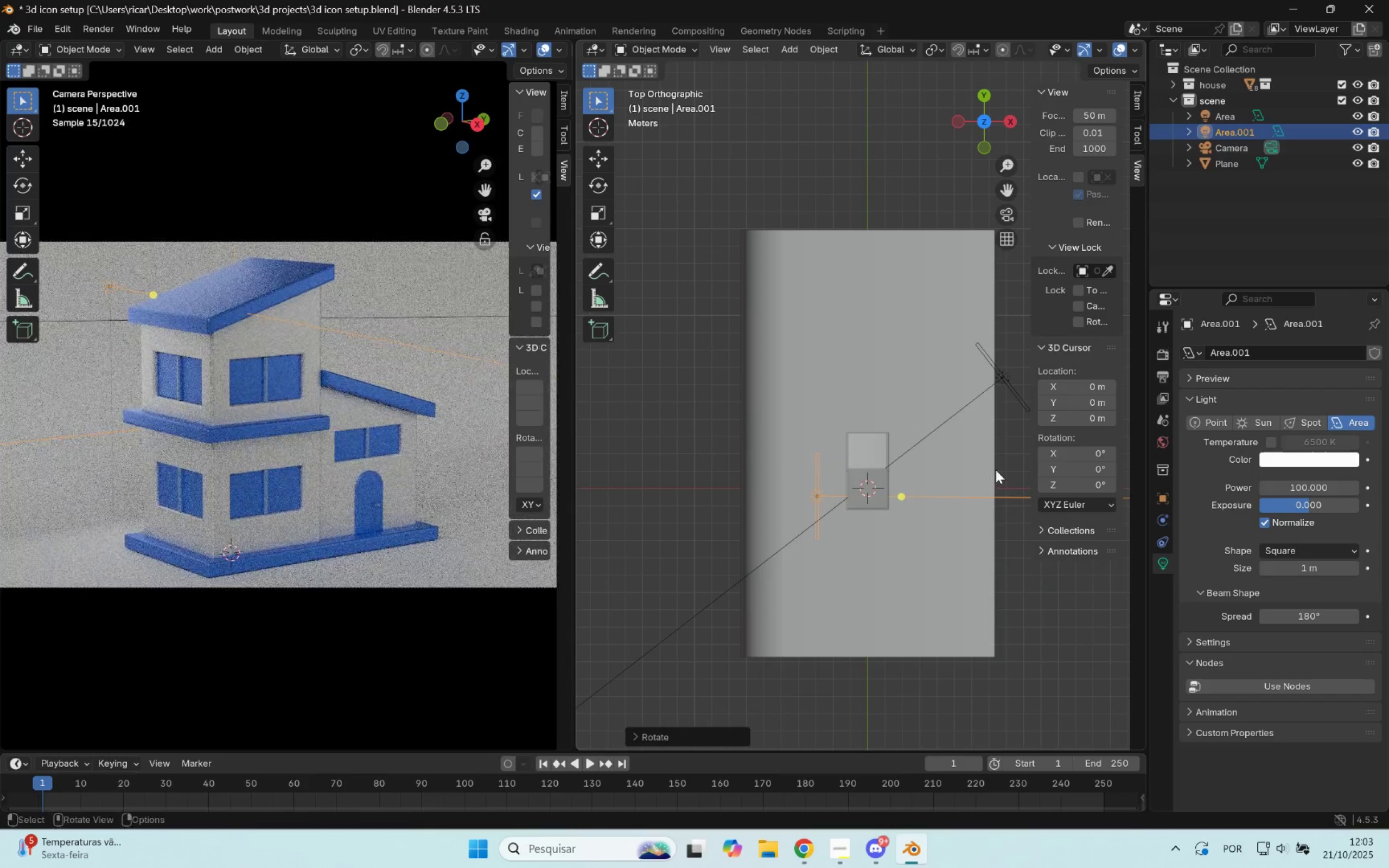 
wait(5.63)
 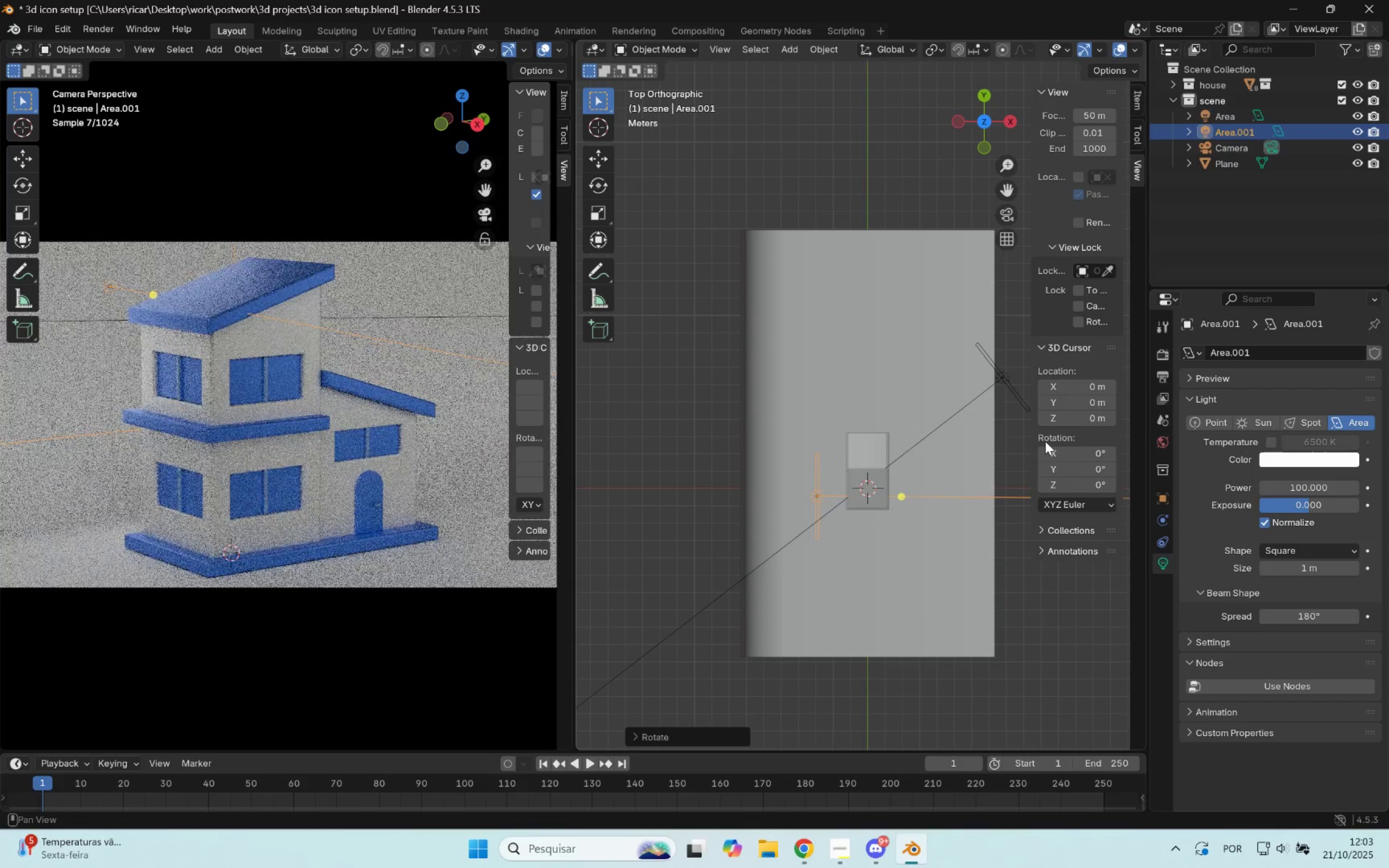 
left_click_drag(start_coordinate=[1298, 486], to_coordinate=[1224, 505])
 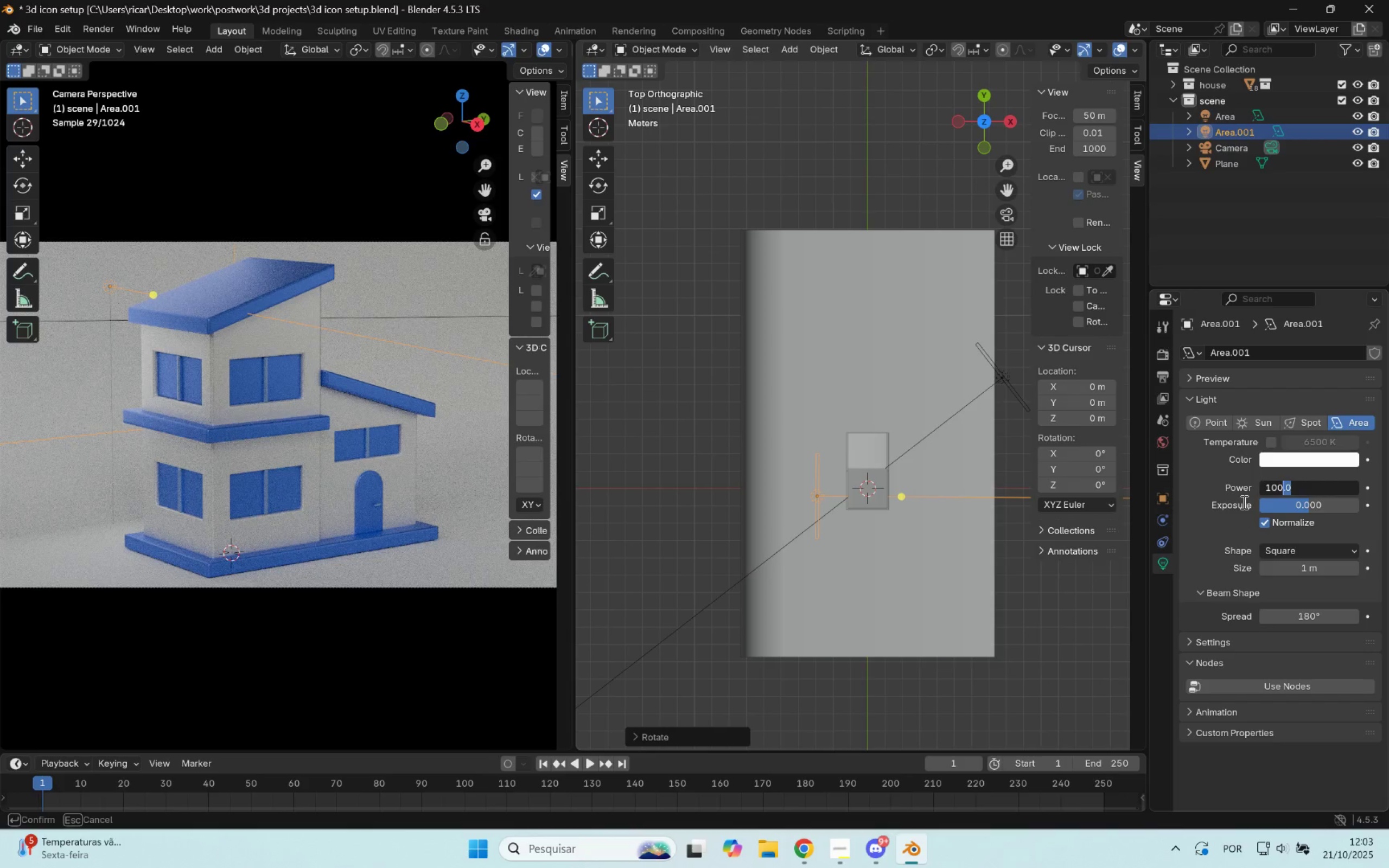 
hold_key(key=1, duration=0.32)
 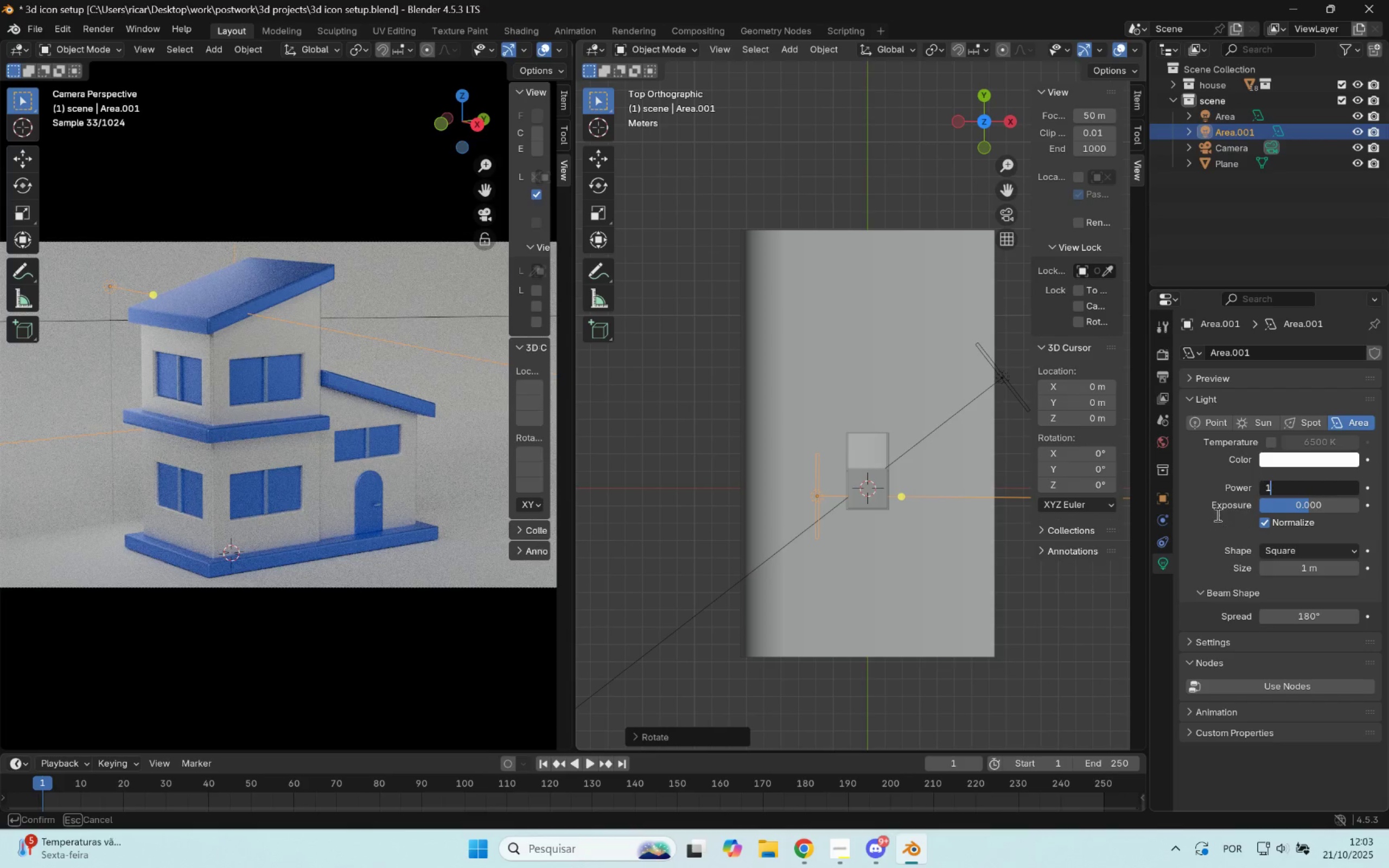 
key(0)
 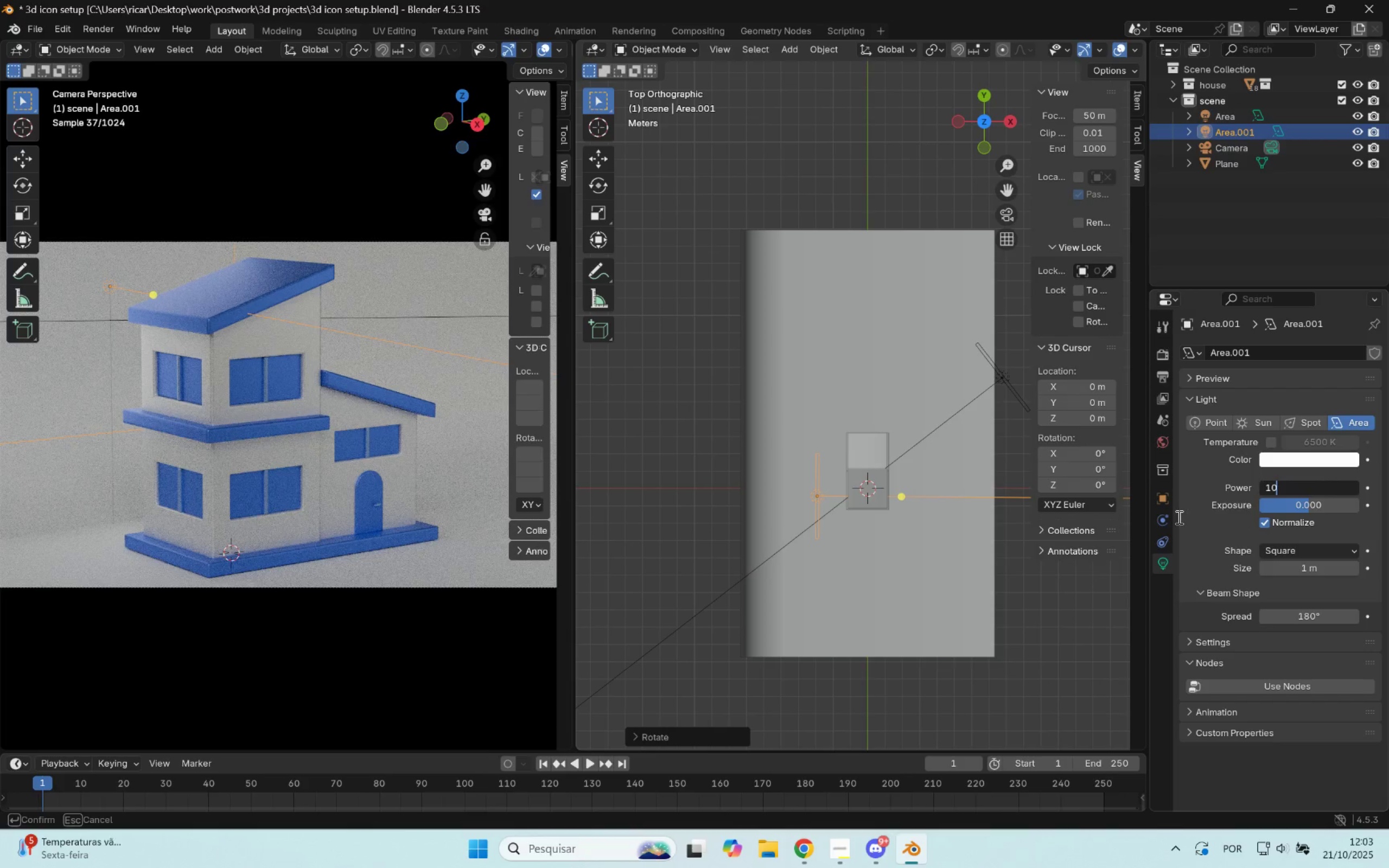 
left_click([1203, 526])
 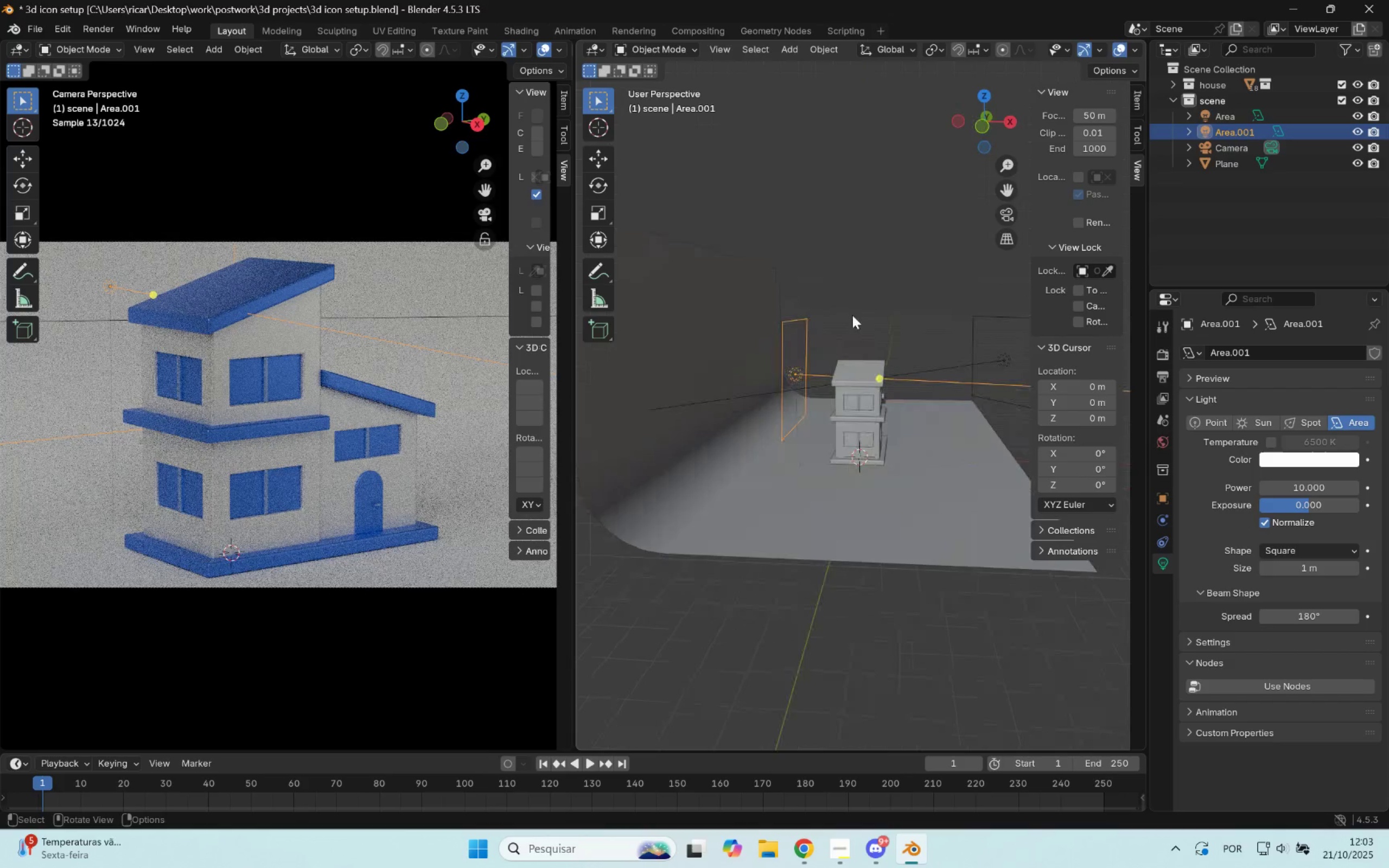 
key(G)
 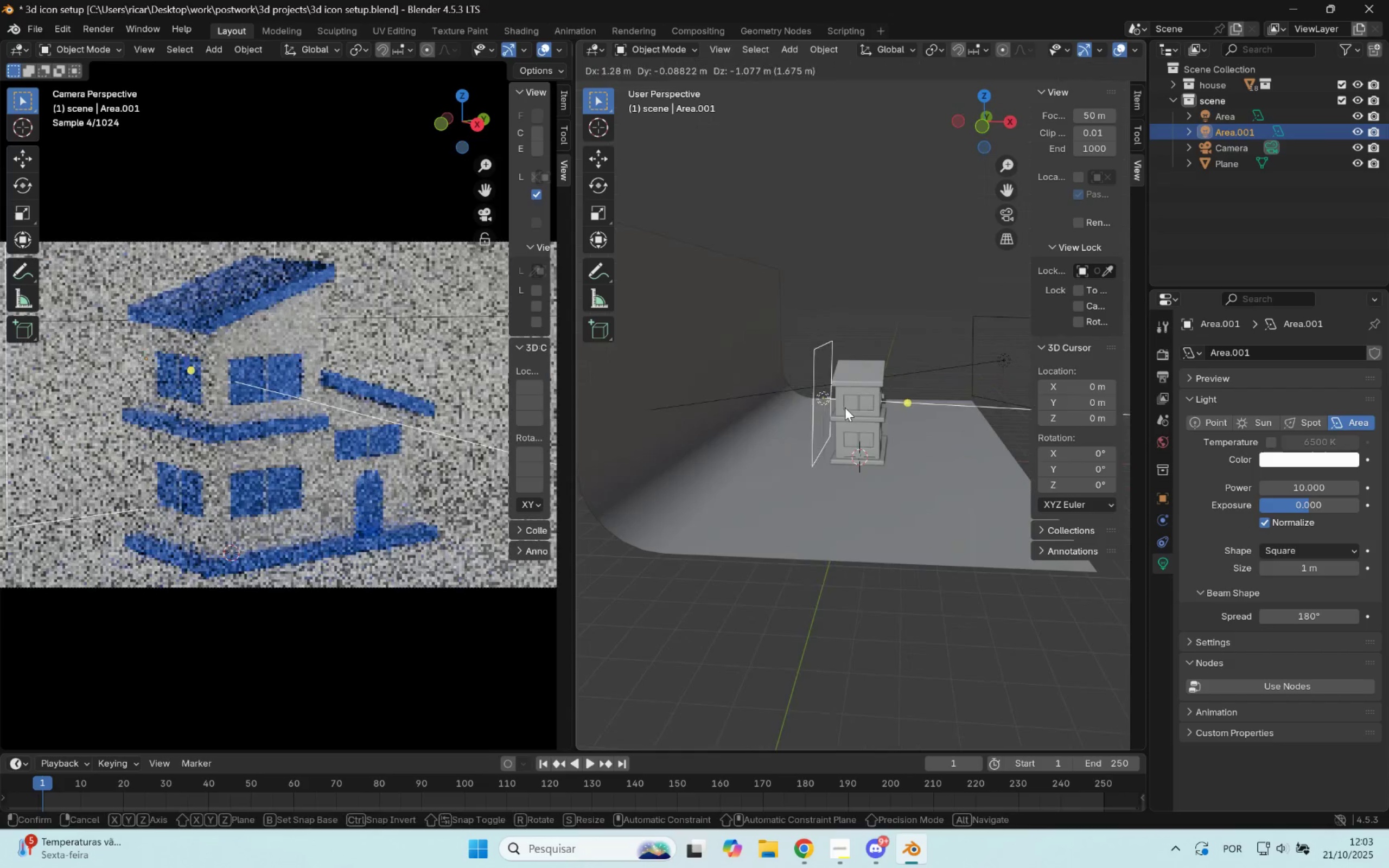 
left_click([845, 407])
 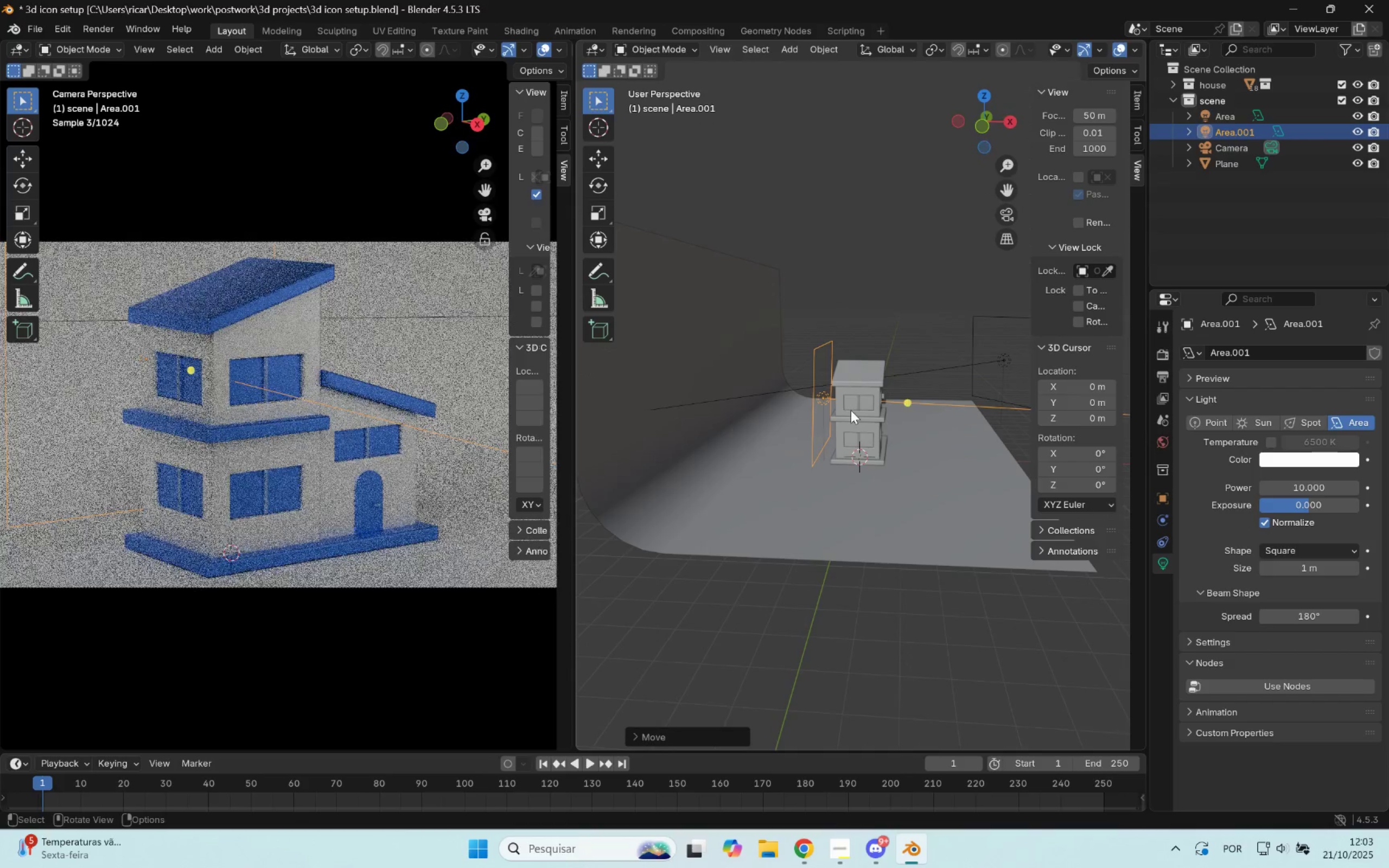 
left_click([985, 95])
 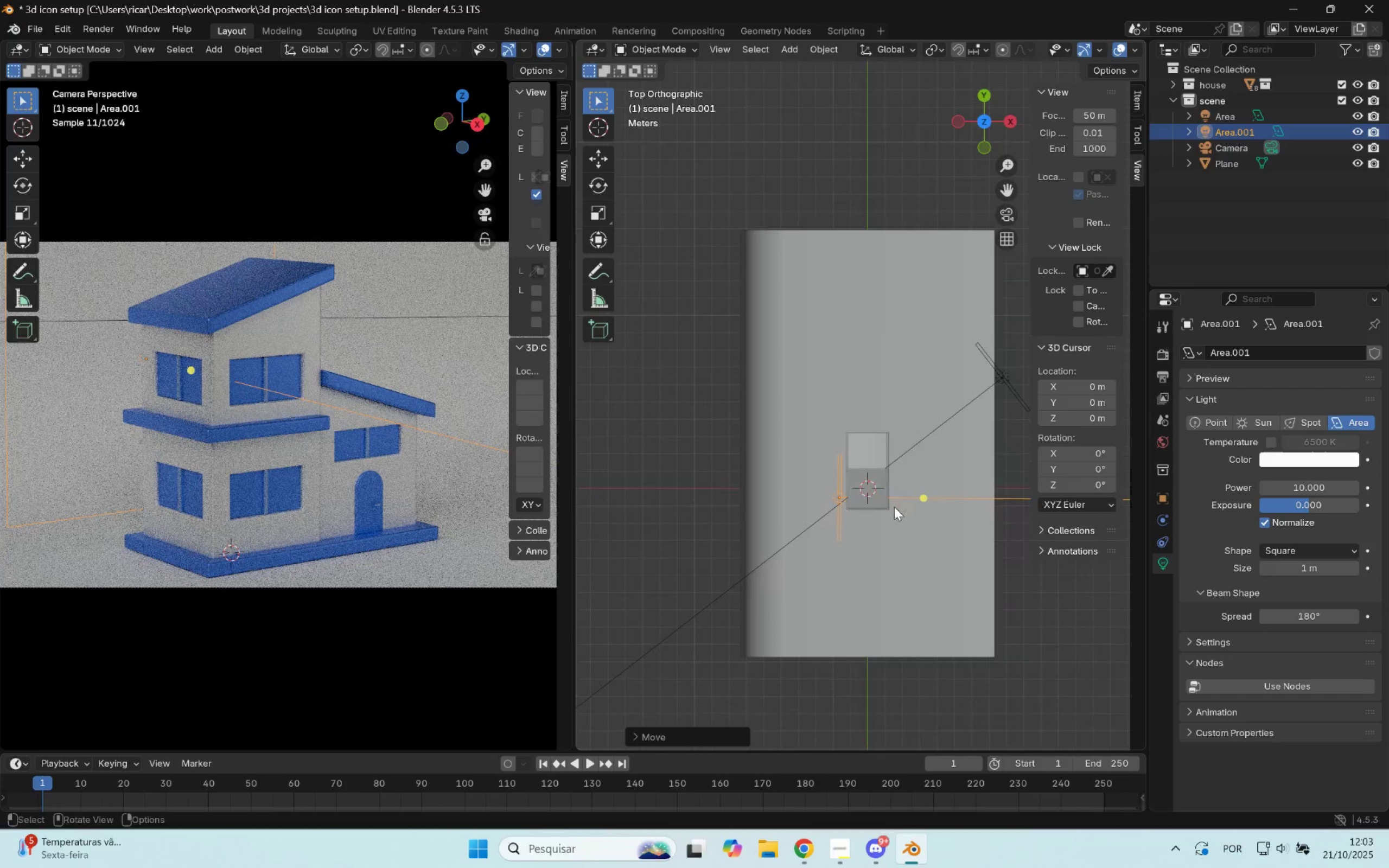 
key(G)
 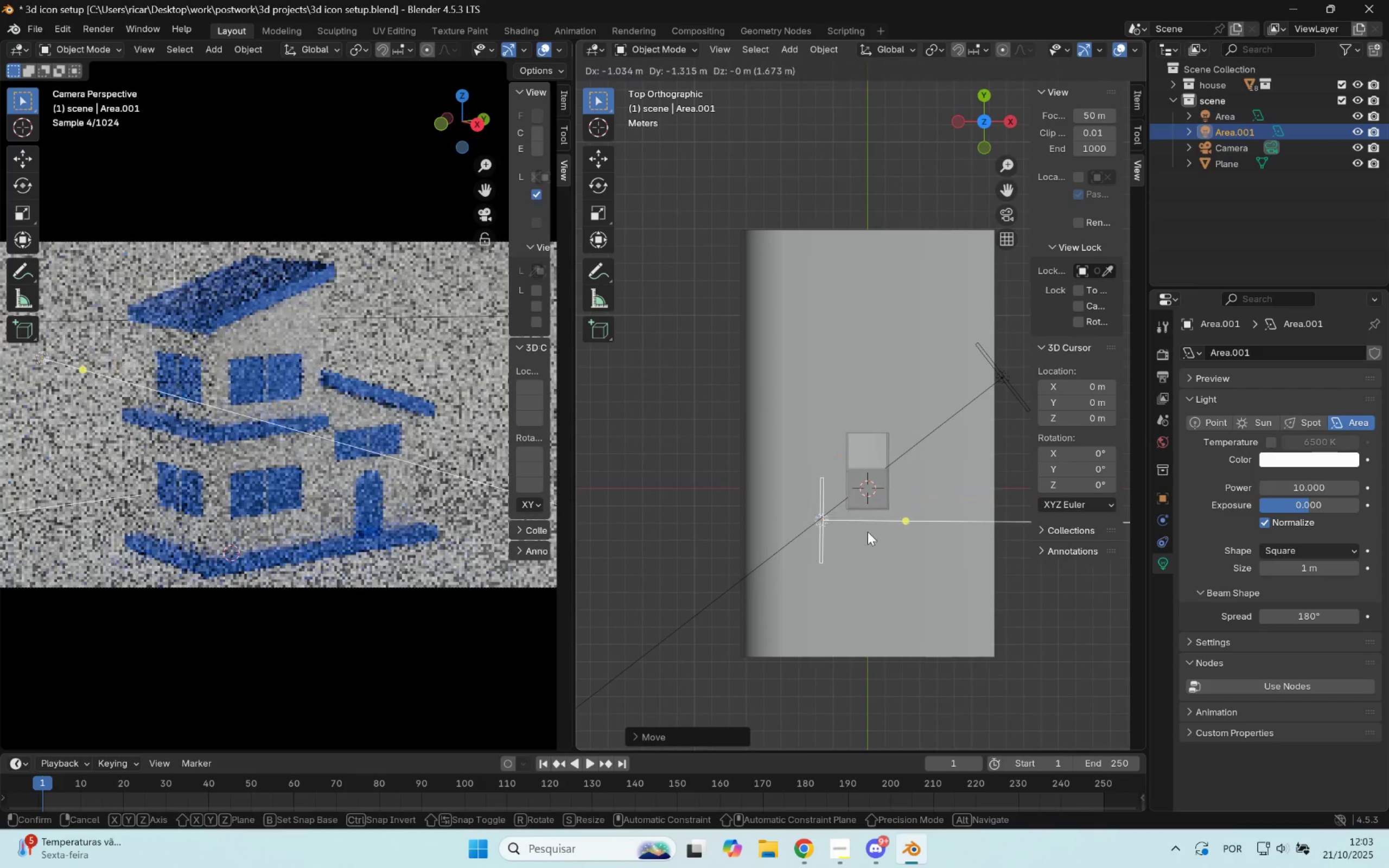 
left_click([868, 532])
 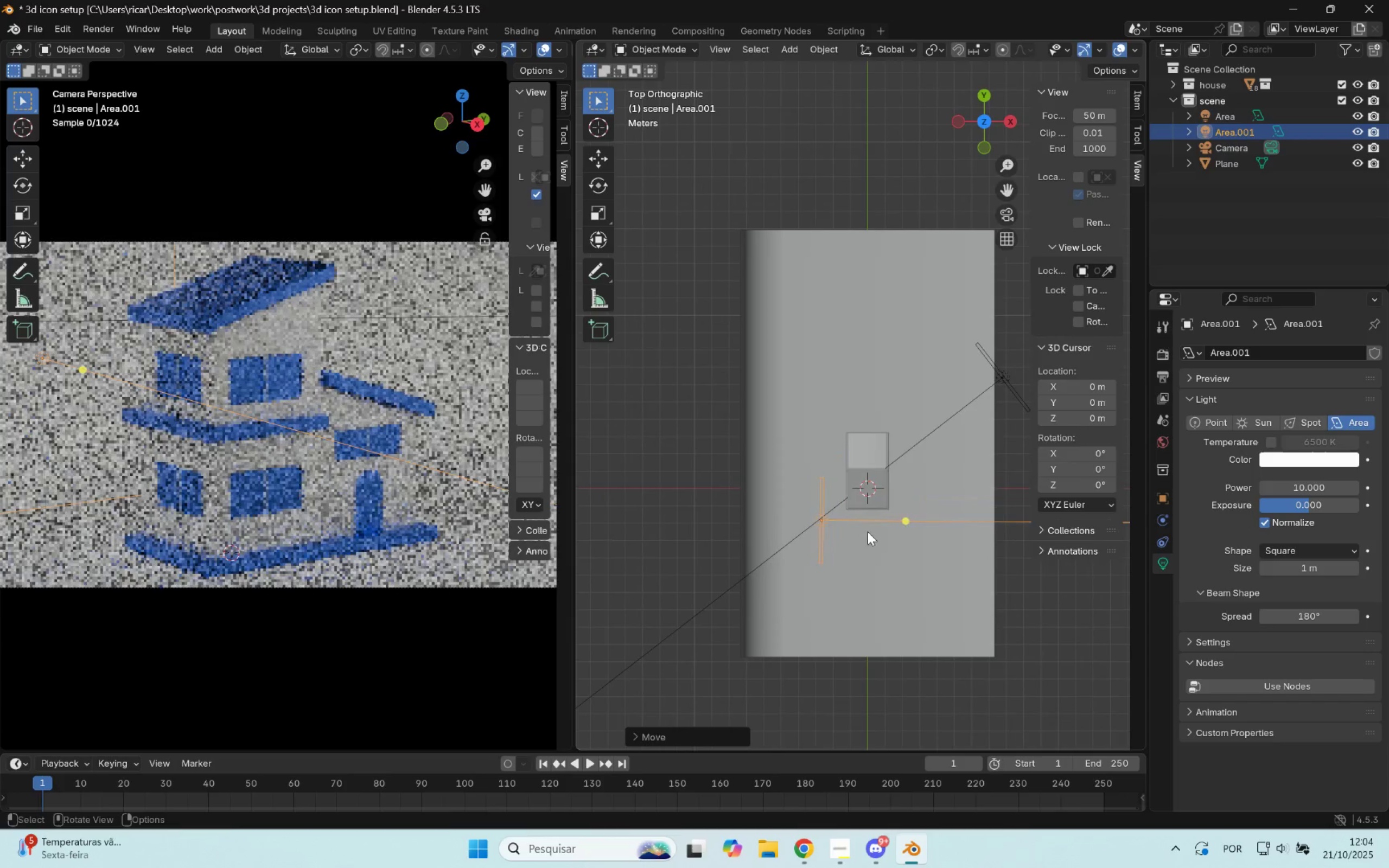 
key(R)
 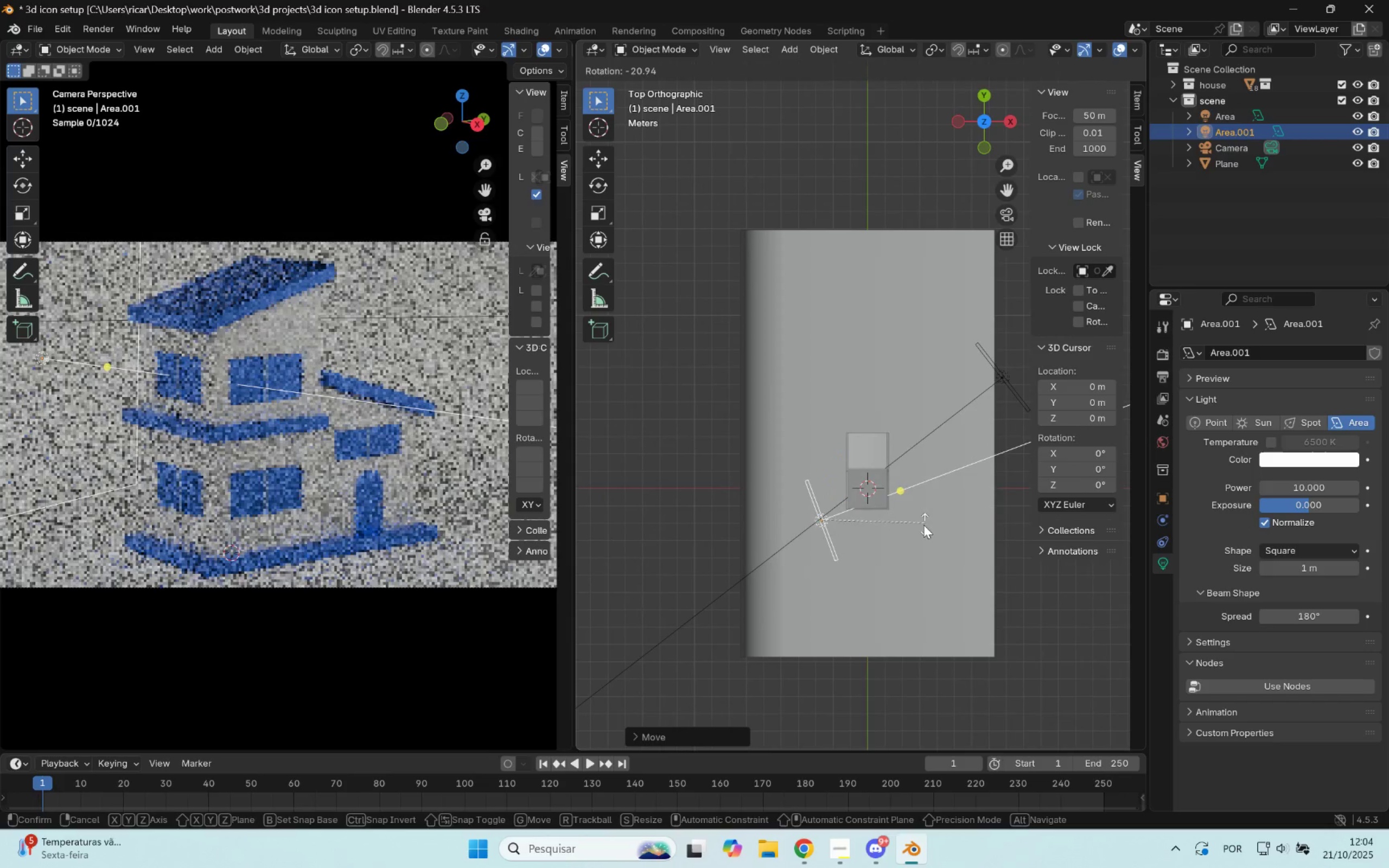 
left_click([923, 525])
 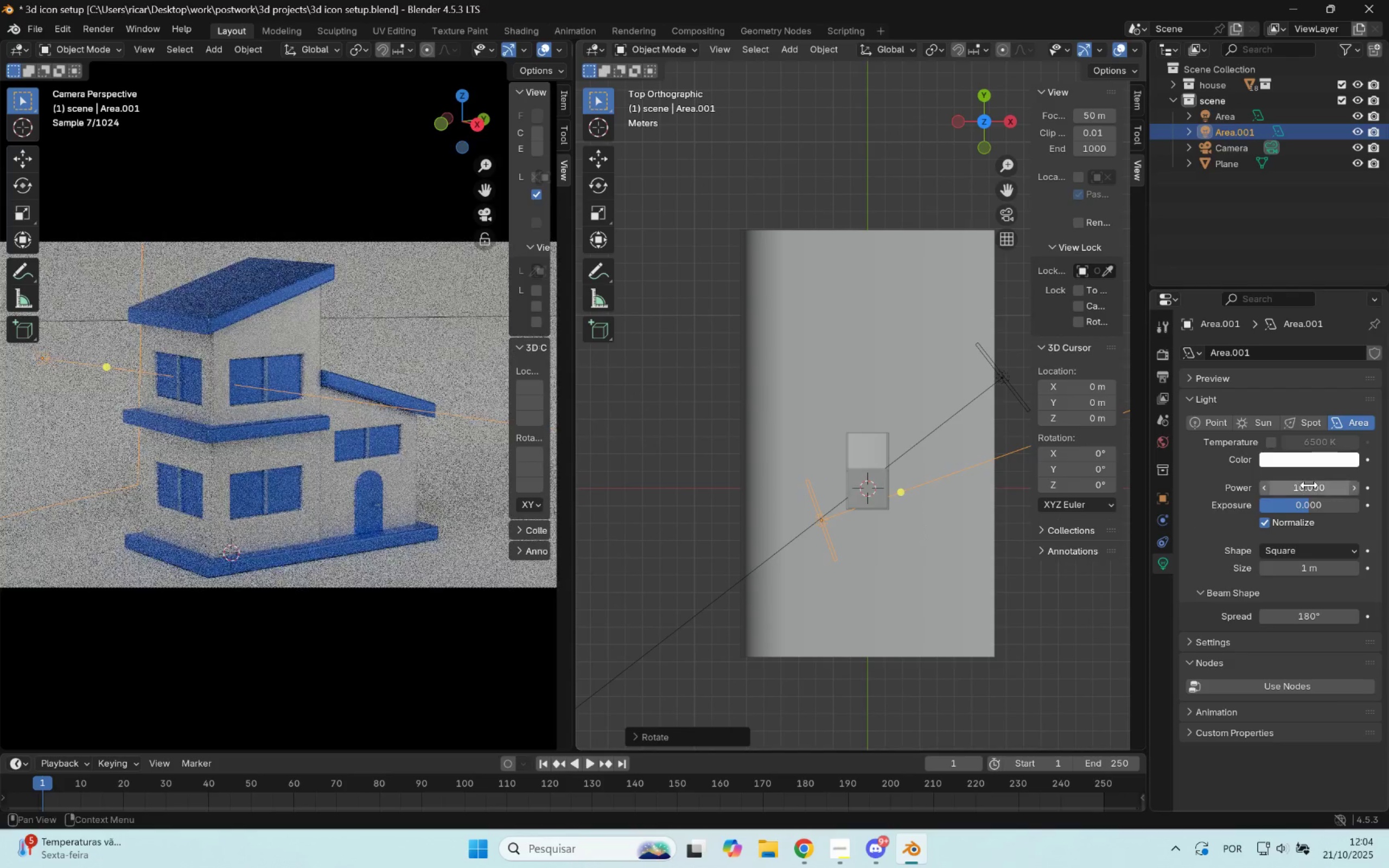 
left_click([1304, 485])
 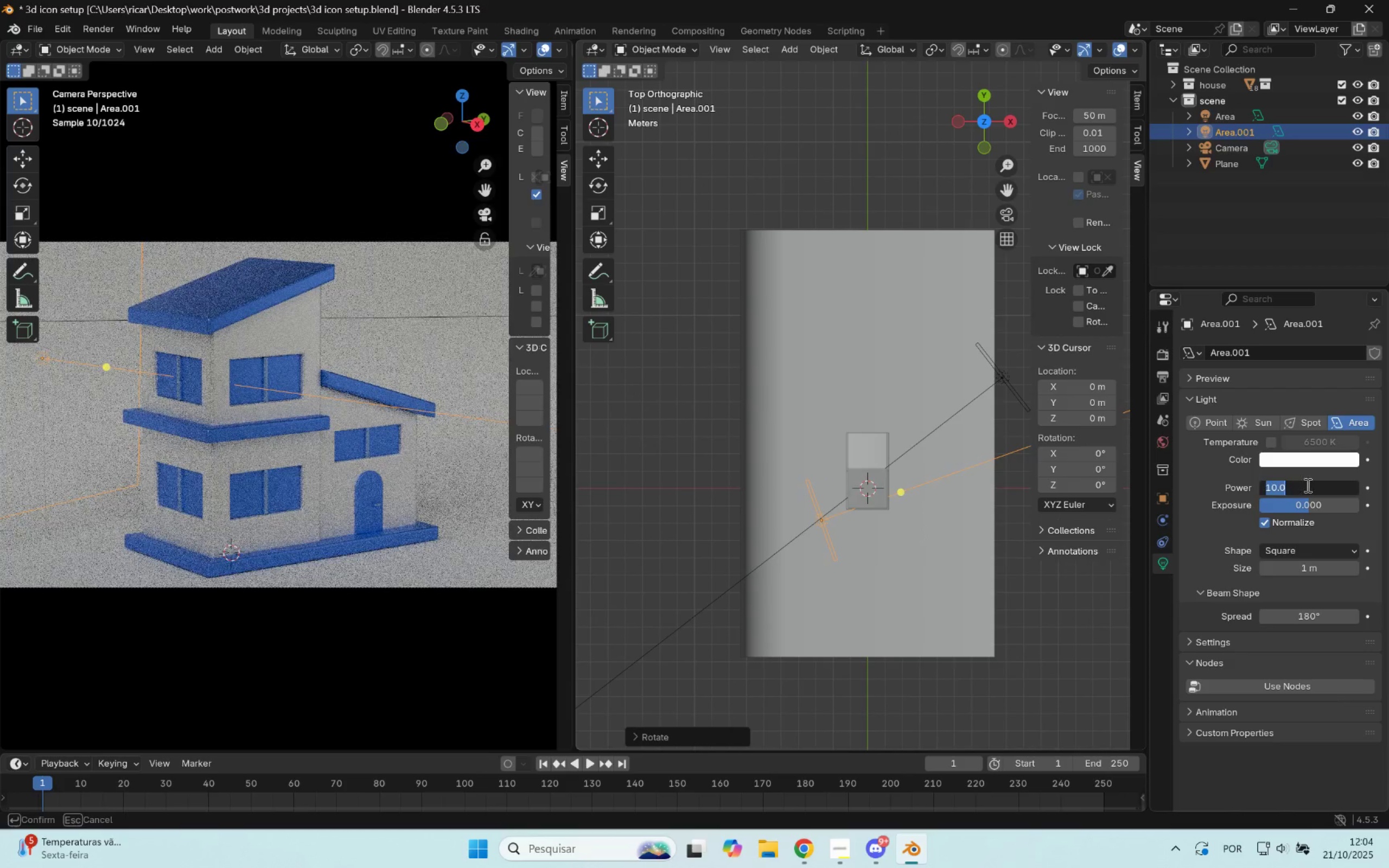 
left_click_drag(start_coordinate=[1307, 485], to_coordinate=[1230, 498])
 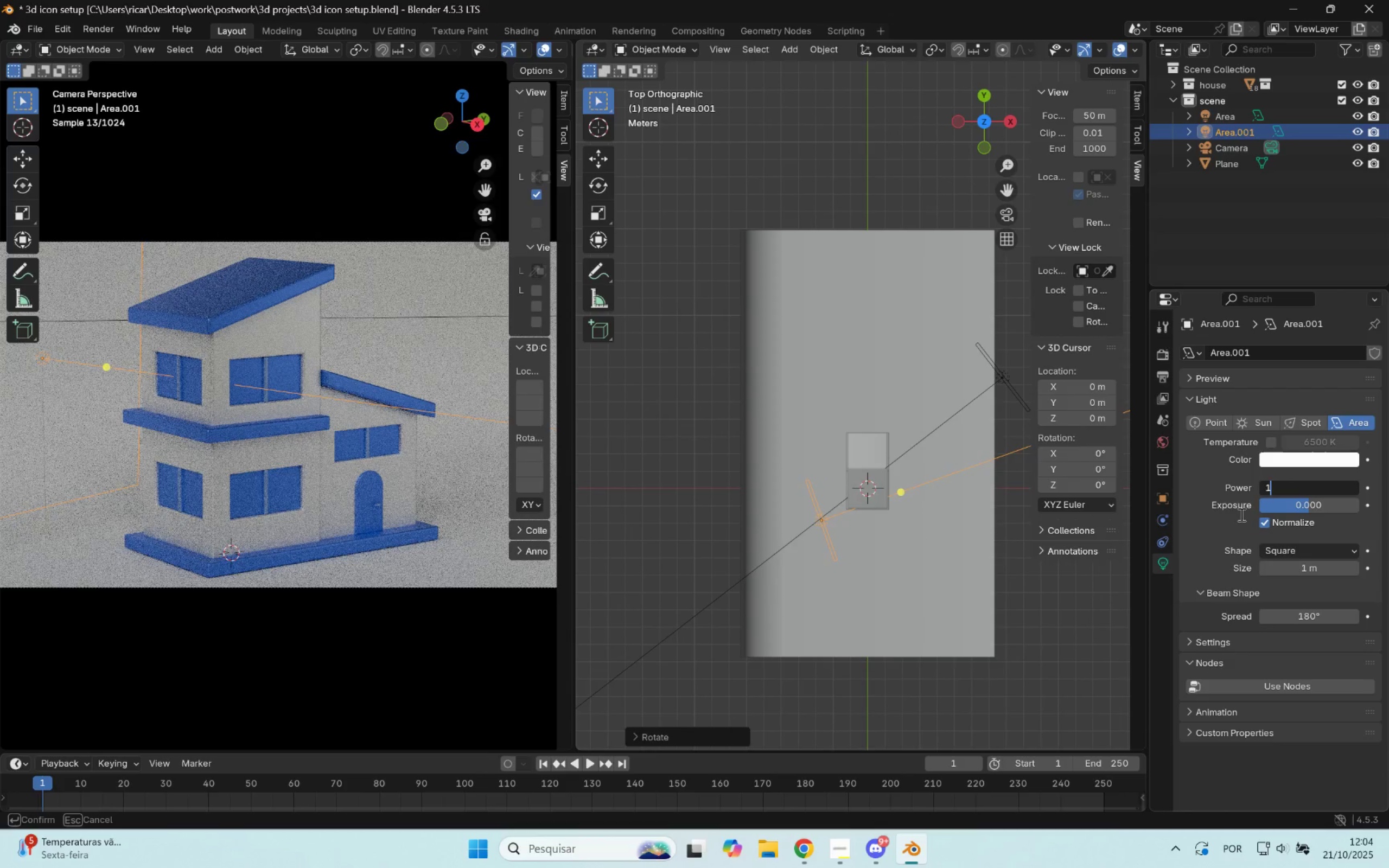 
type(100)
 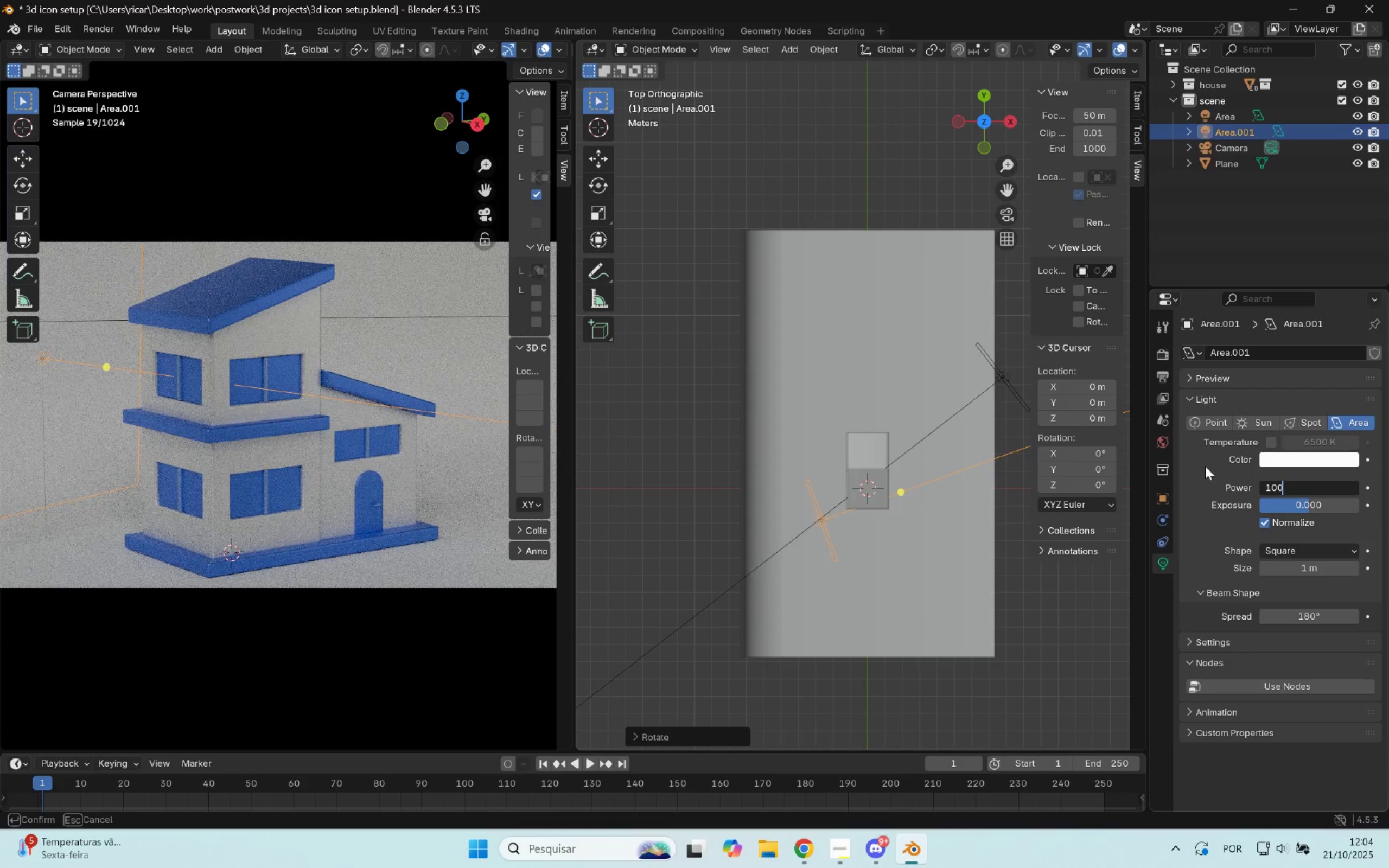 
left_click([1205, 466])
 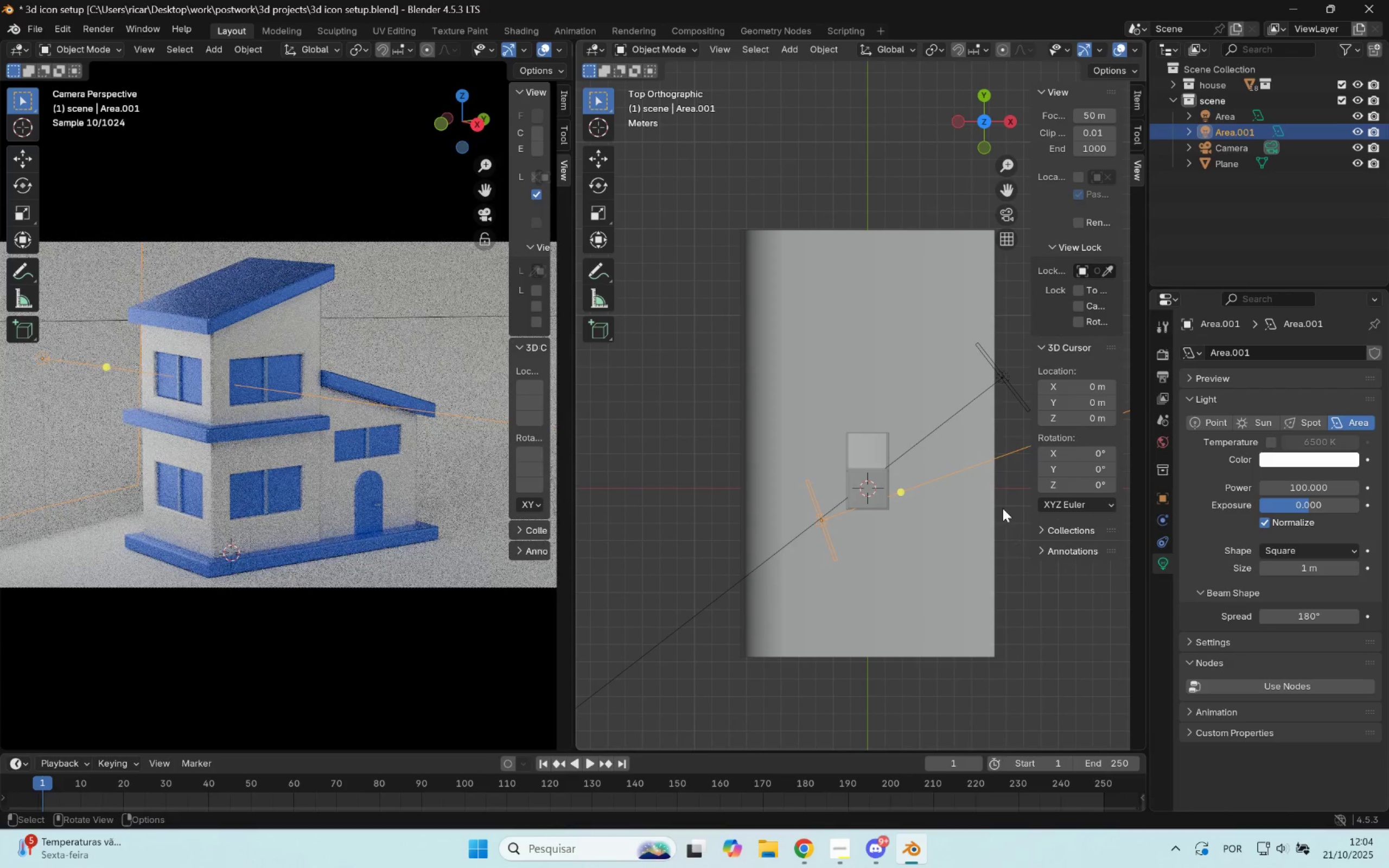 
key(G)
 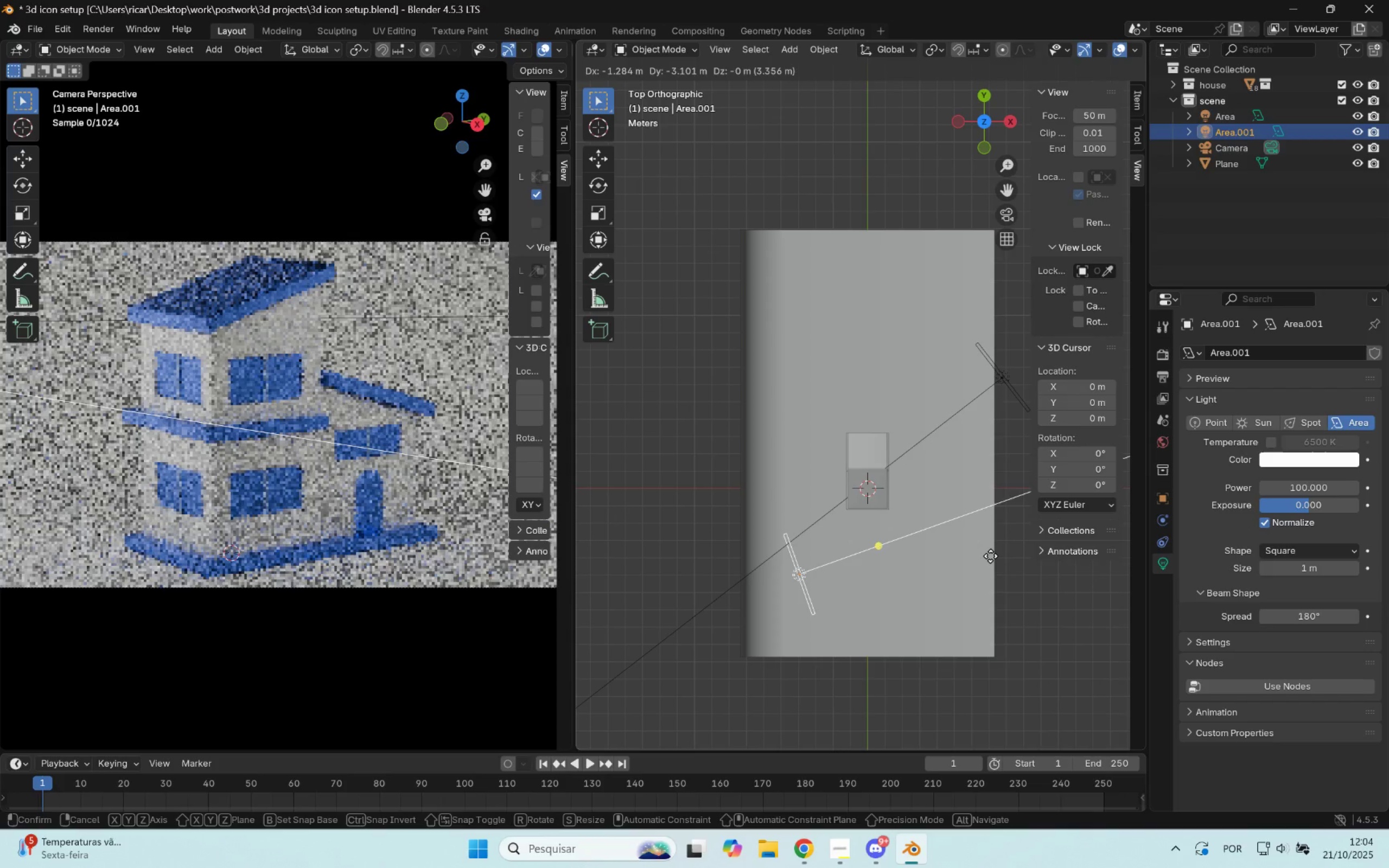 
left_click([991, 556])
 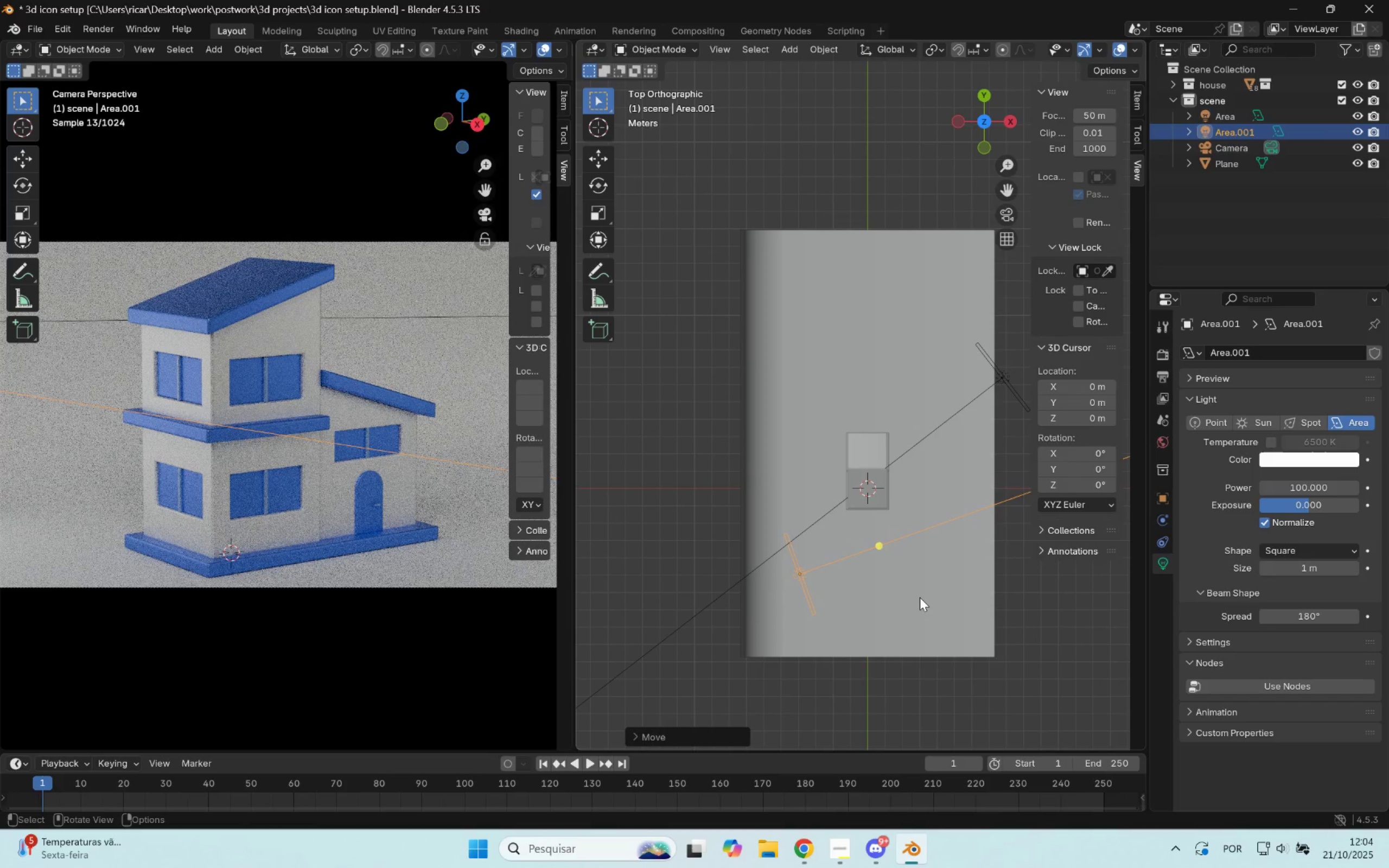 
type(gr)
 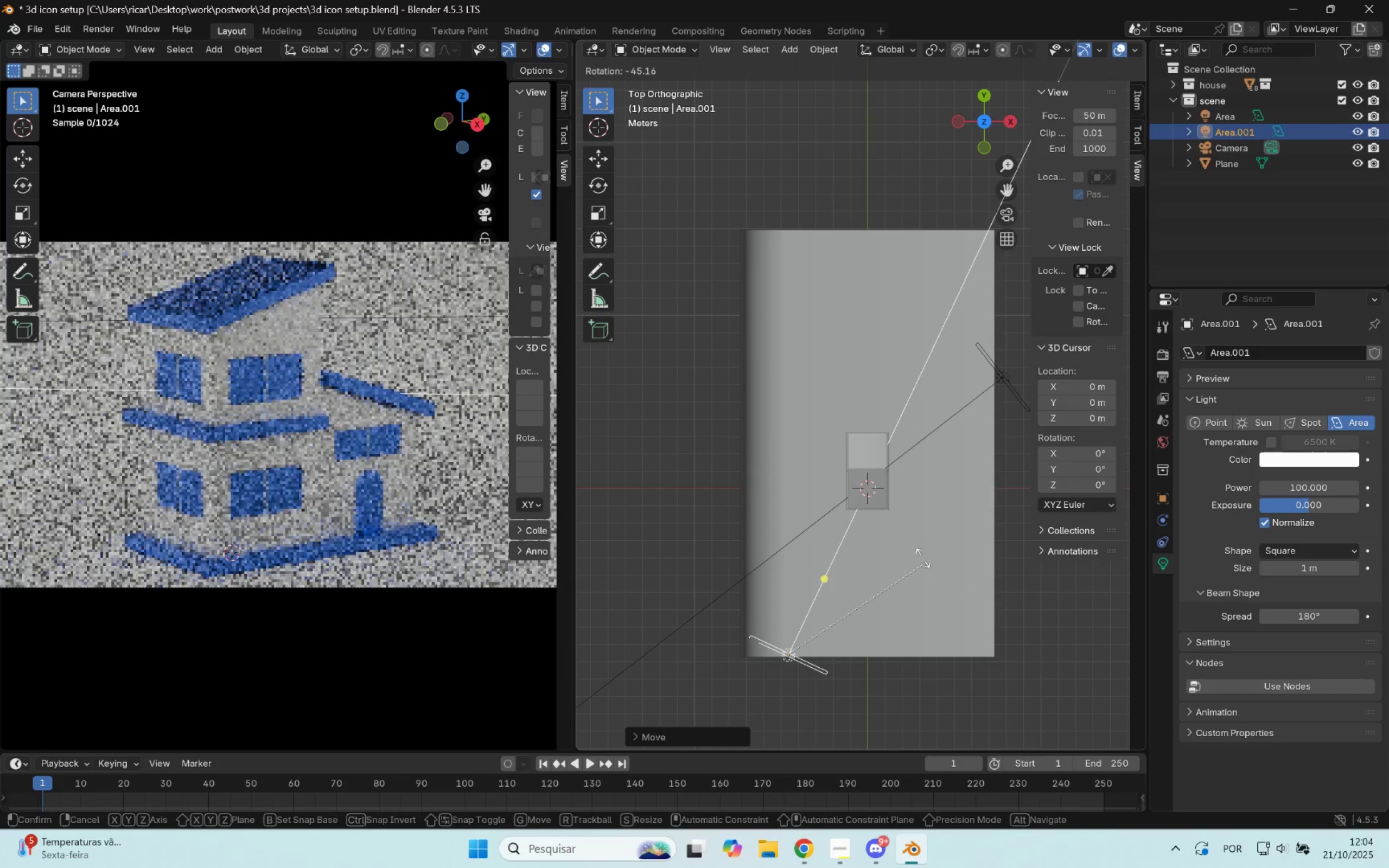 
left_click_drag(start_coordinate=[902, 674], to_coordinate=[893, 675])
 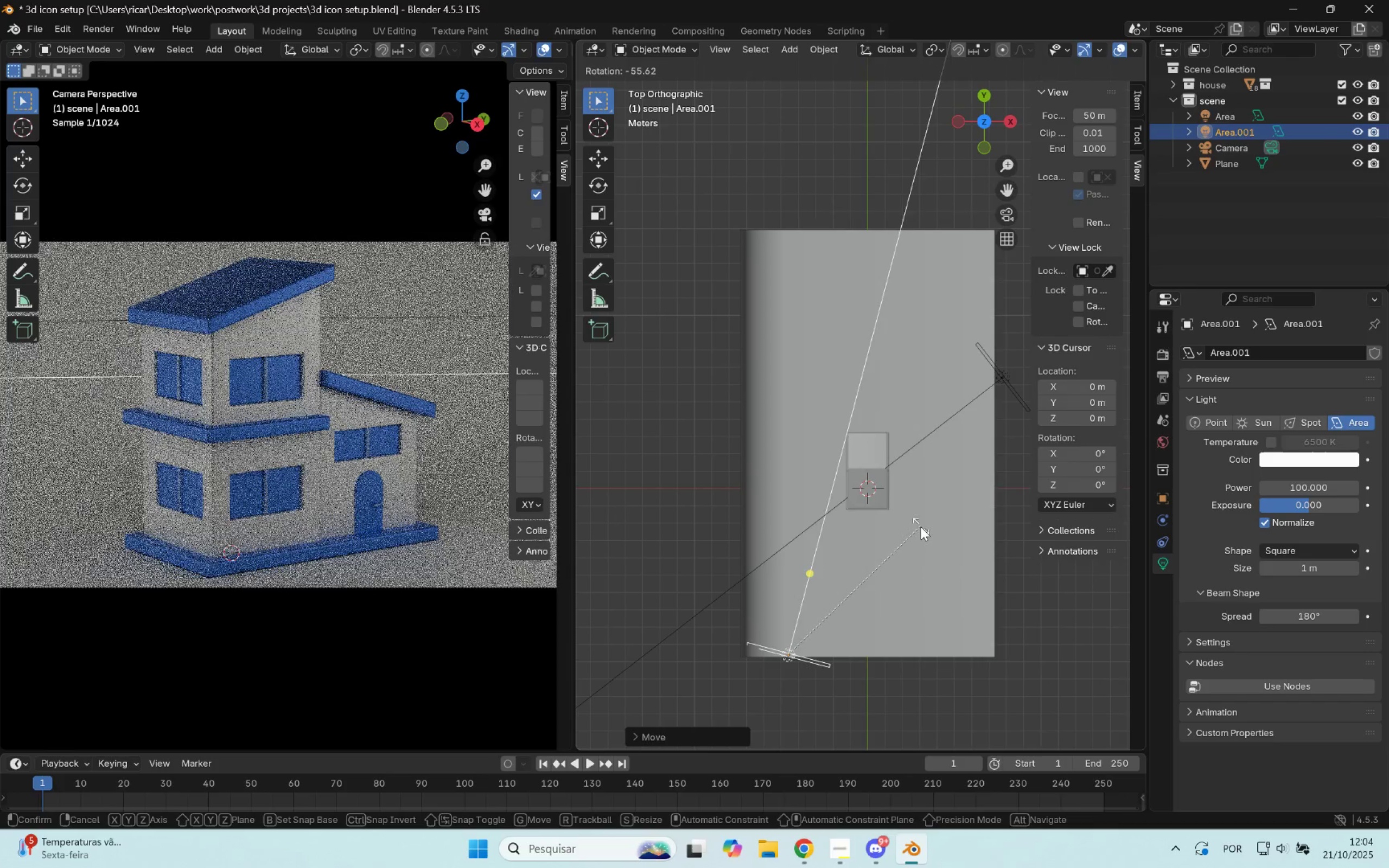 
left_click_drag(start_coordinate=[923, 534], to_coordinate=[926, 542])
 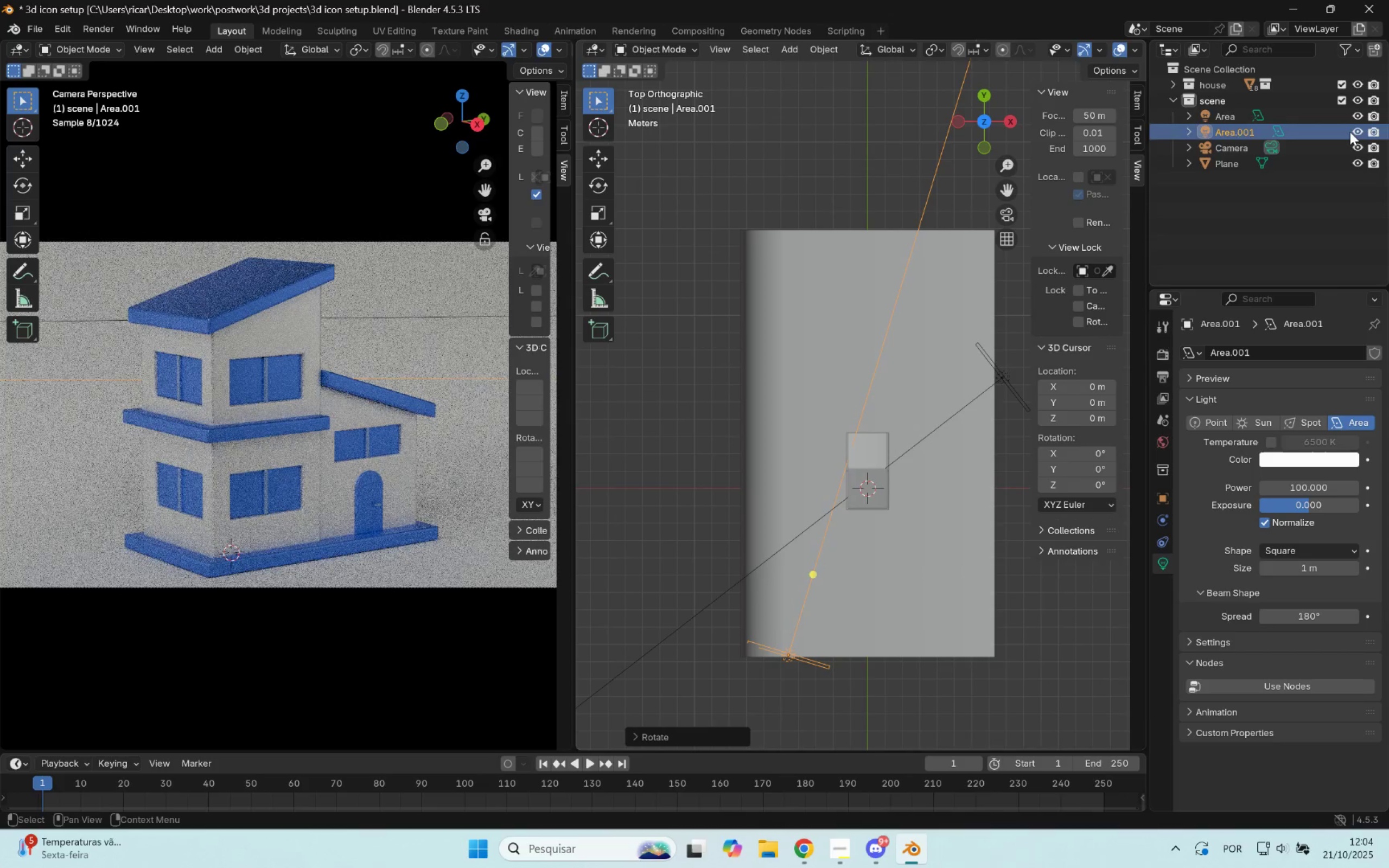 
left_click([1355, 132])
 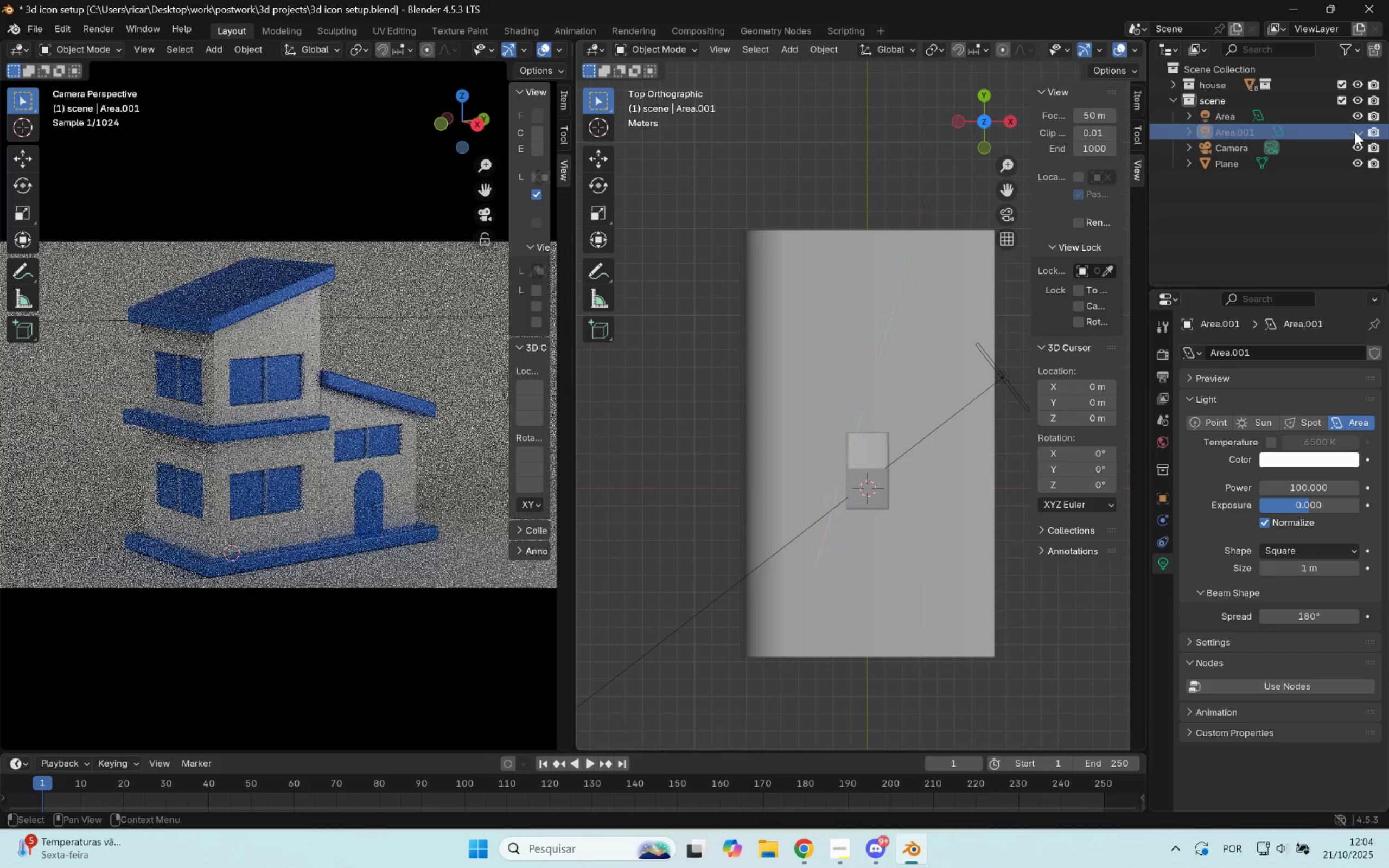 
left_click([1355, 132])
 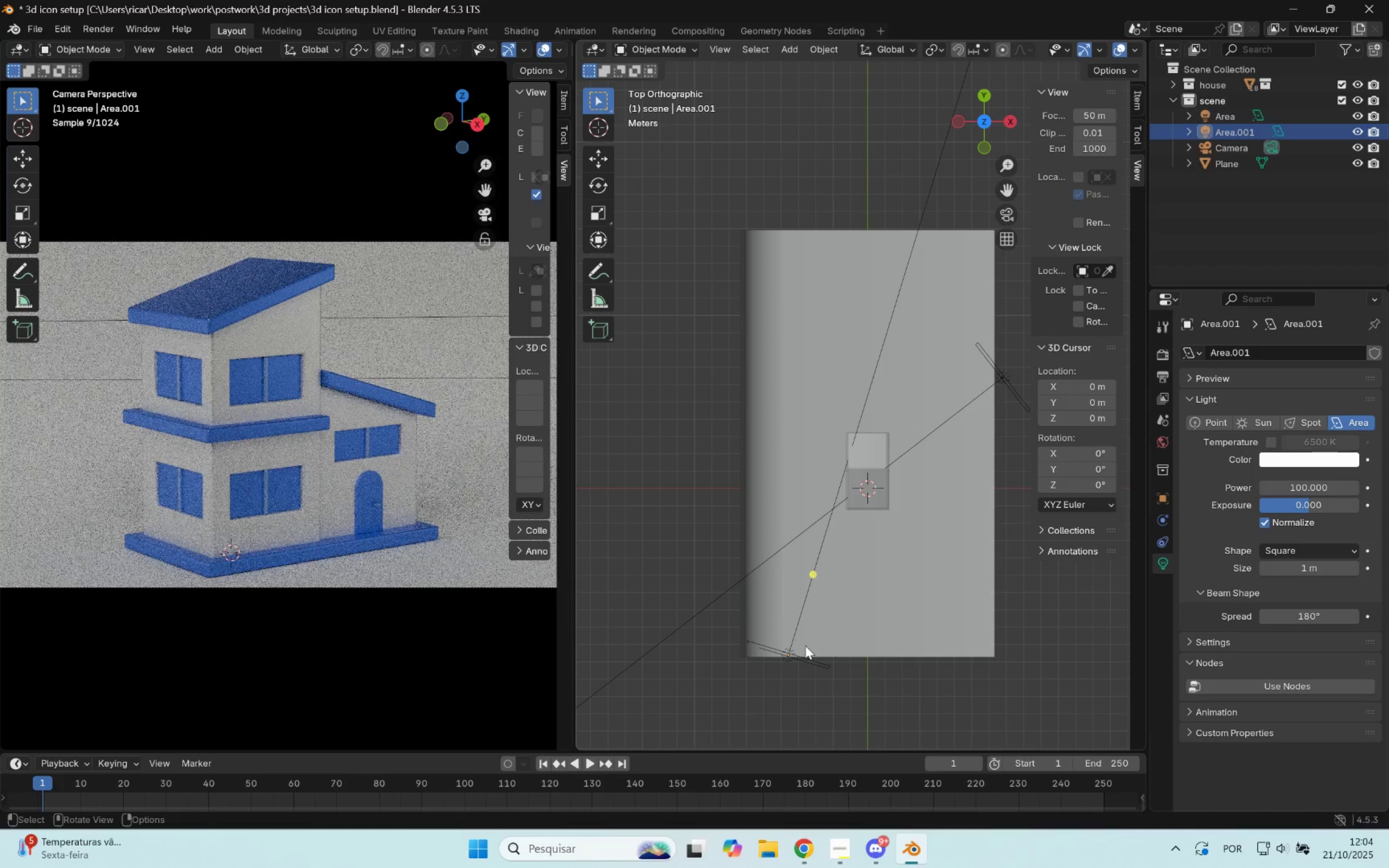 
left_click([792, 655])
 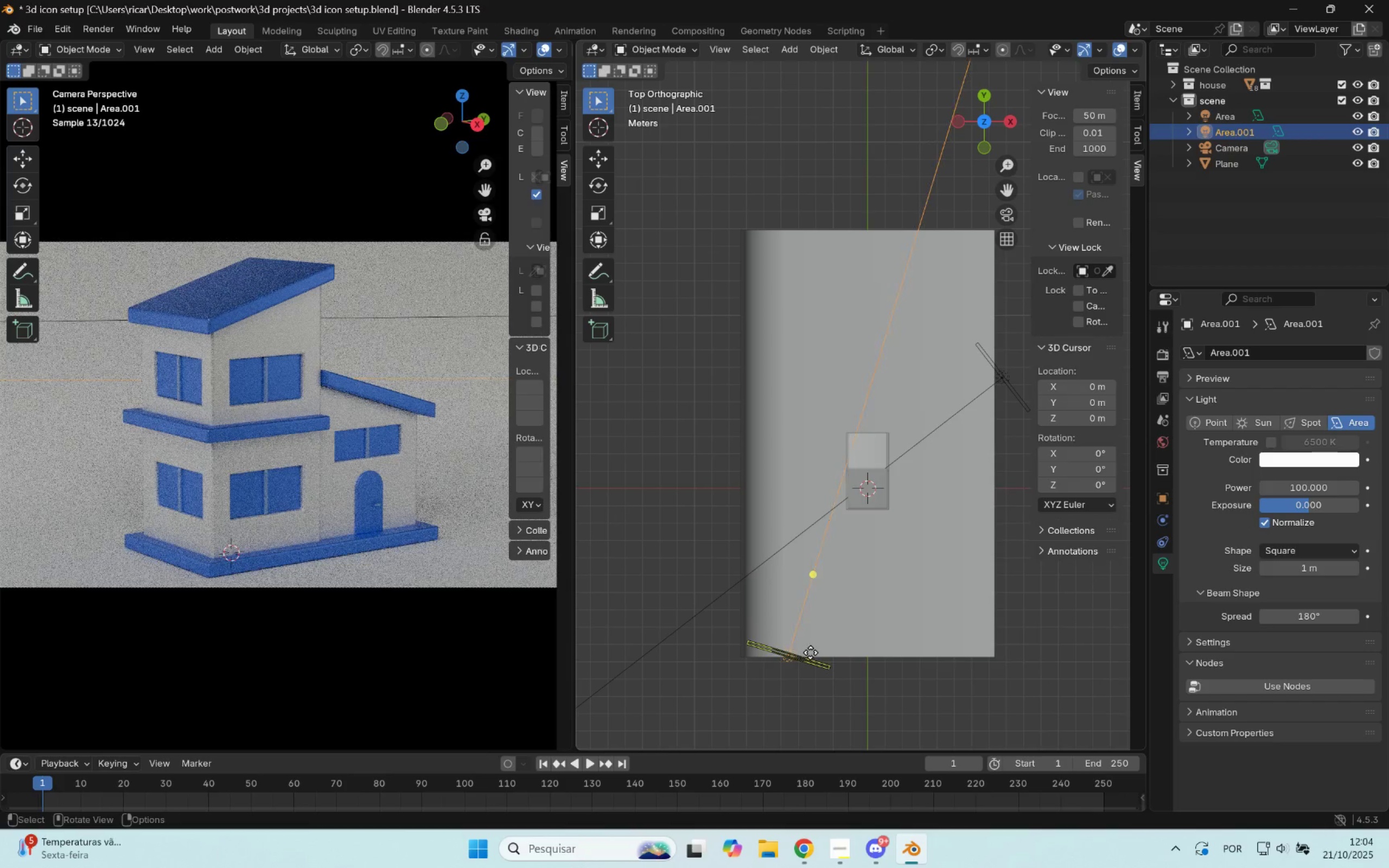 
key(R)
 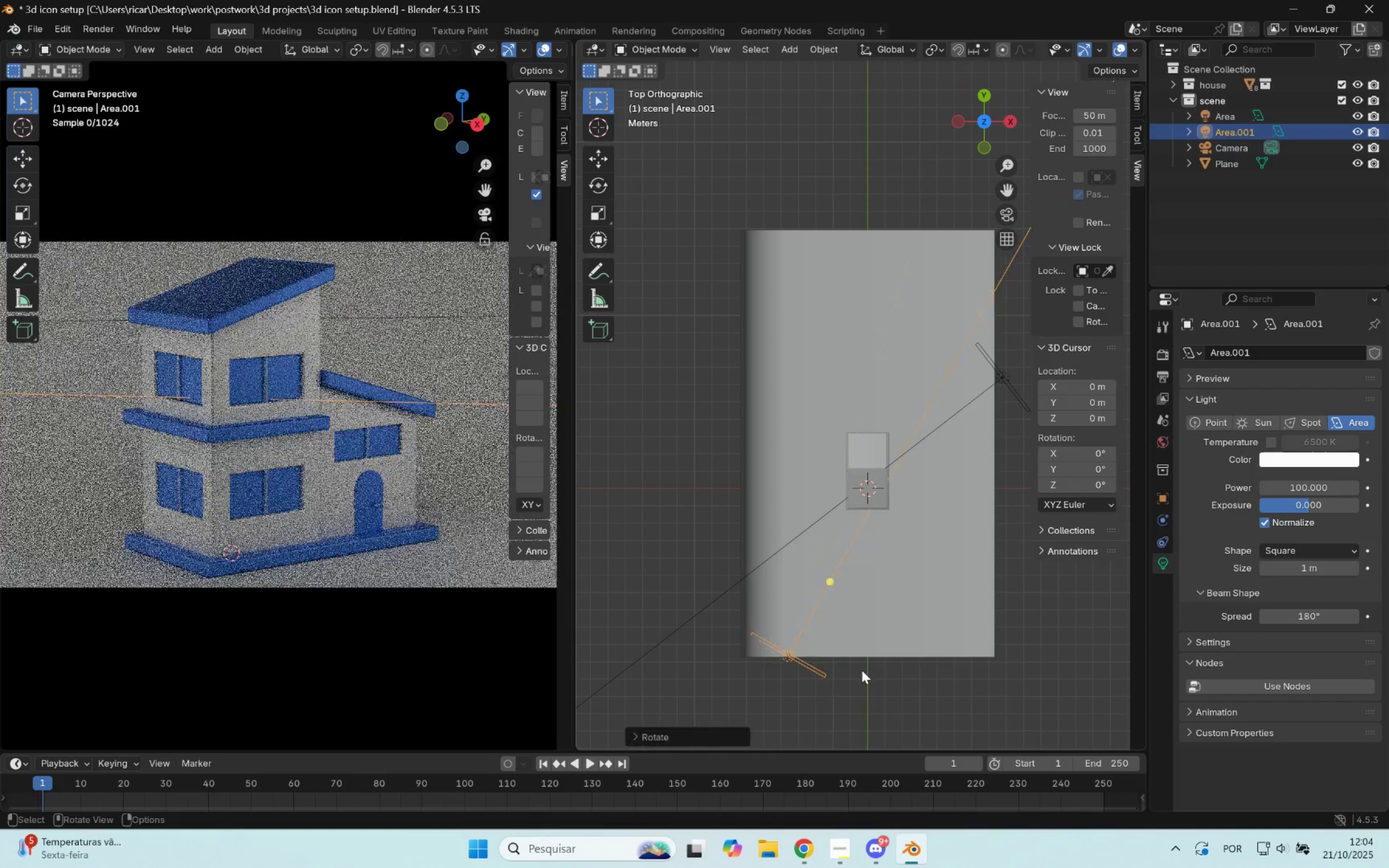 
left_click([862, 670])
 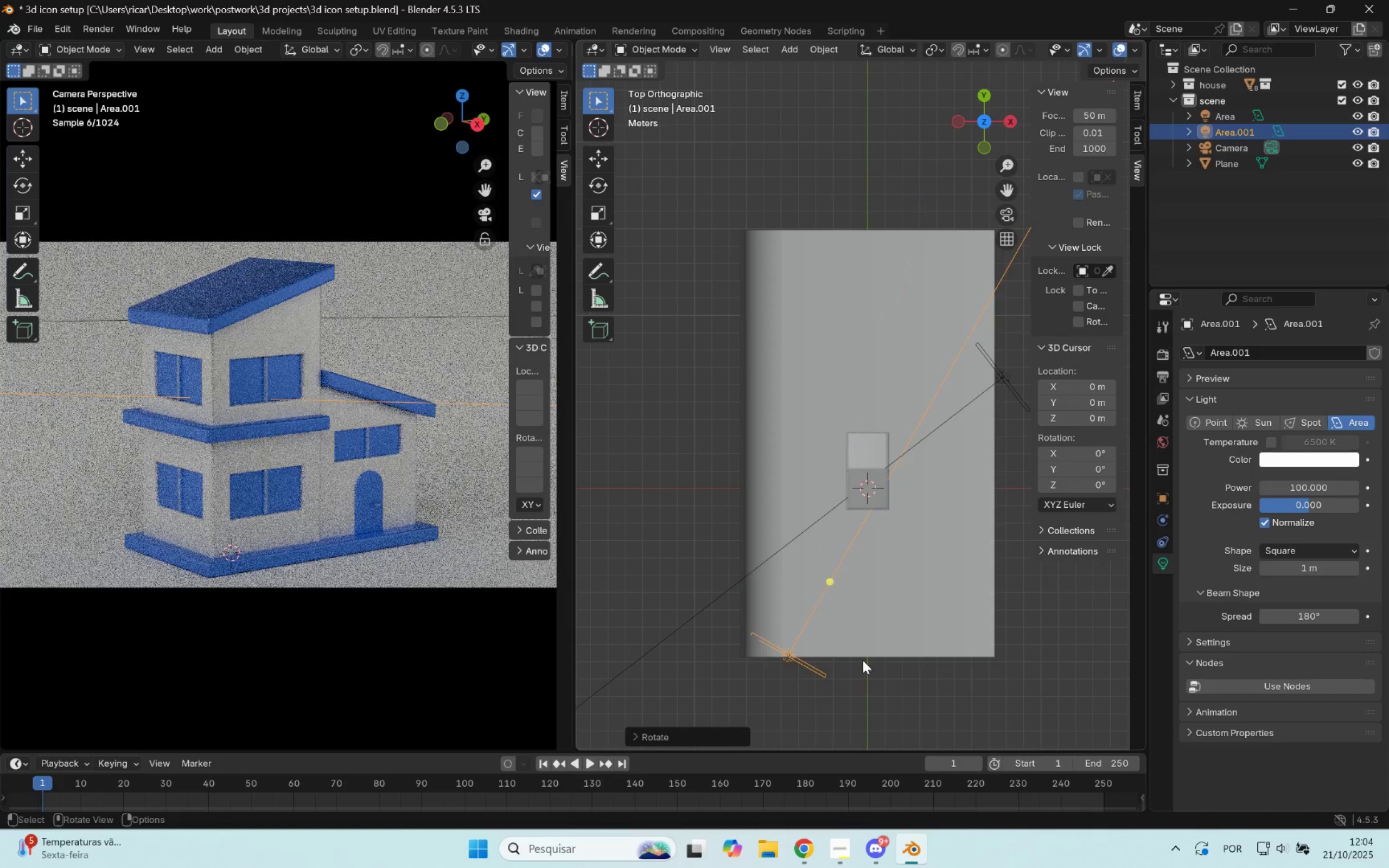 
left_click_drag(start_coordinate=[1299, 486], to_coordinate=[189, 486])
 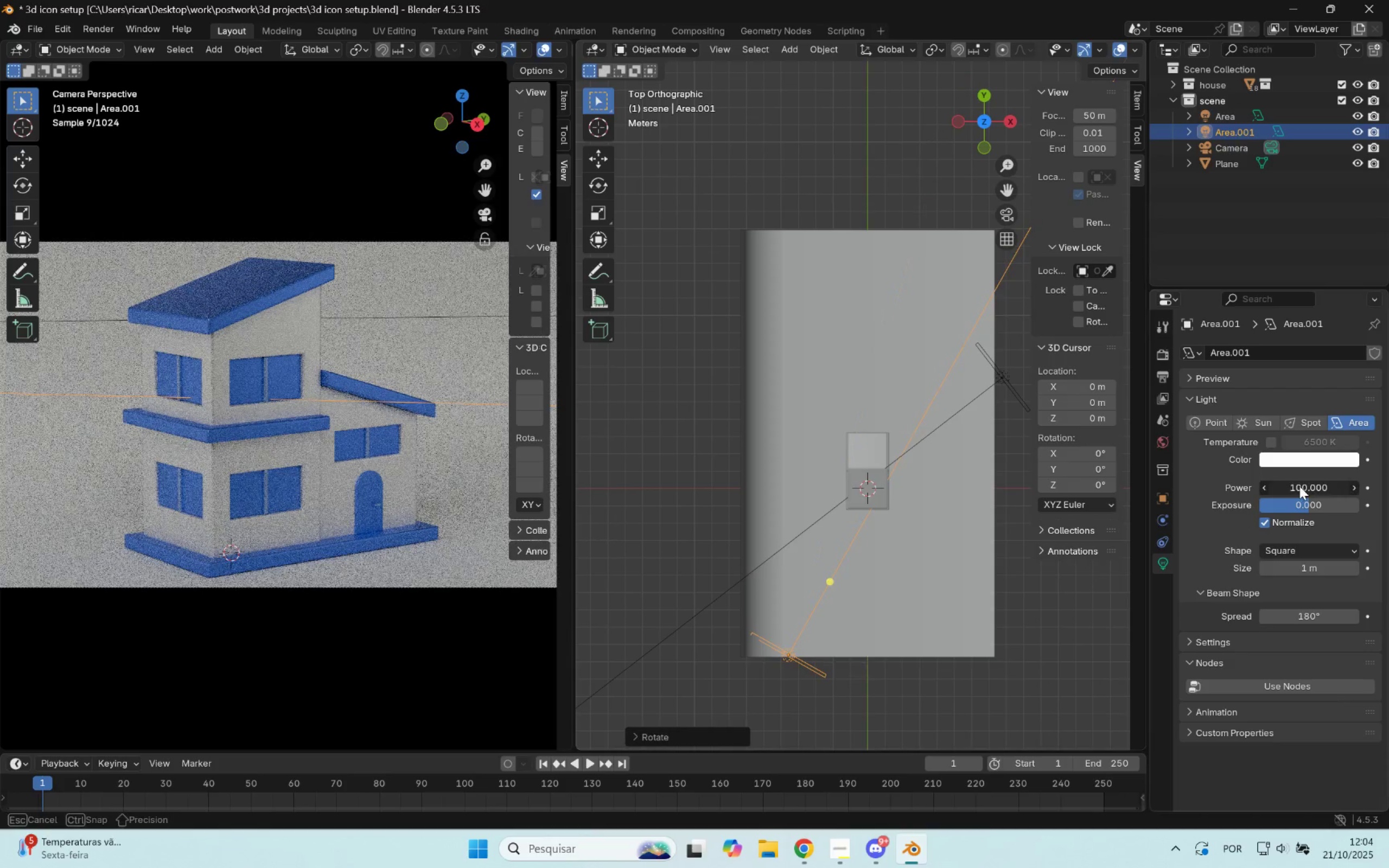 
left_click_drag(start_coordinate=[1314, 485], to_coordinate=[1250, 493])
 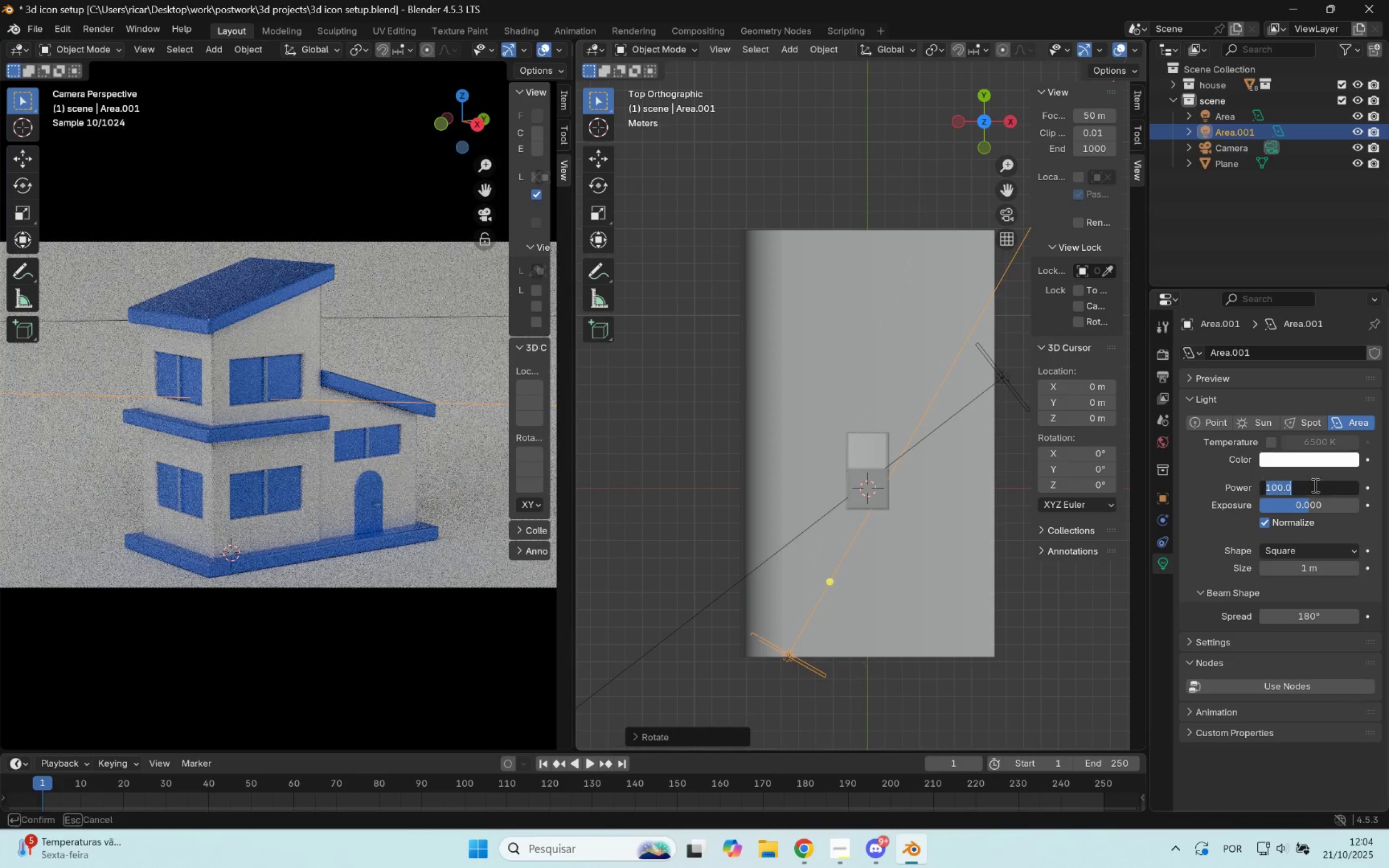 
type(100)
 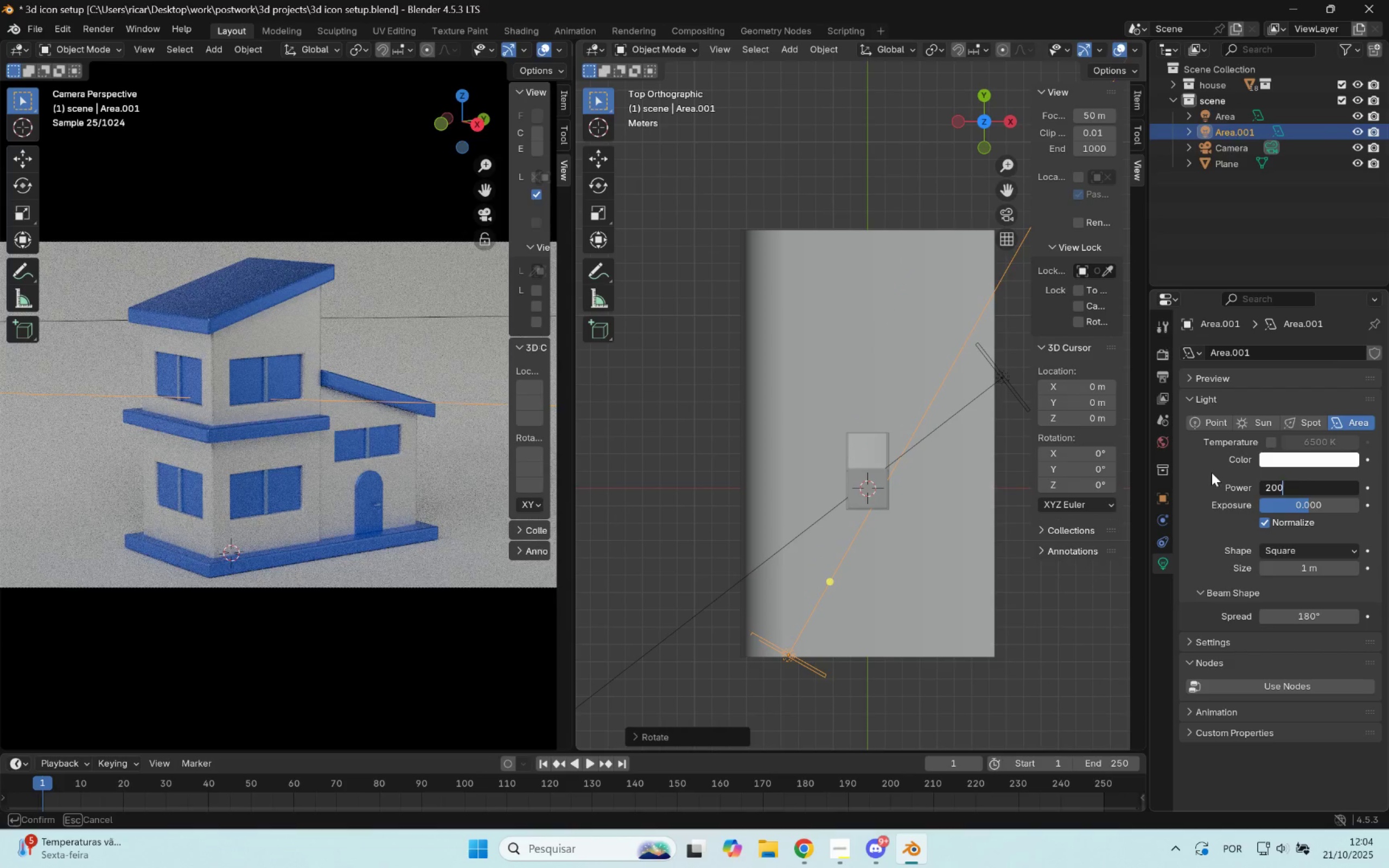 
left_click_drag(start_coordinate=[1301, 487], to_coordinate=[1219, 489])
 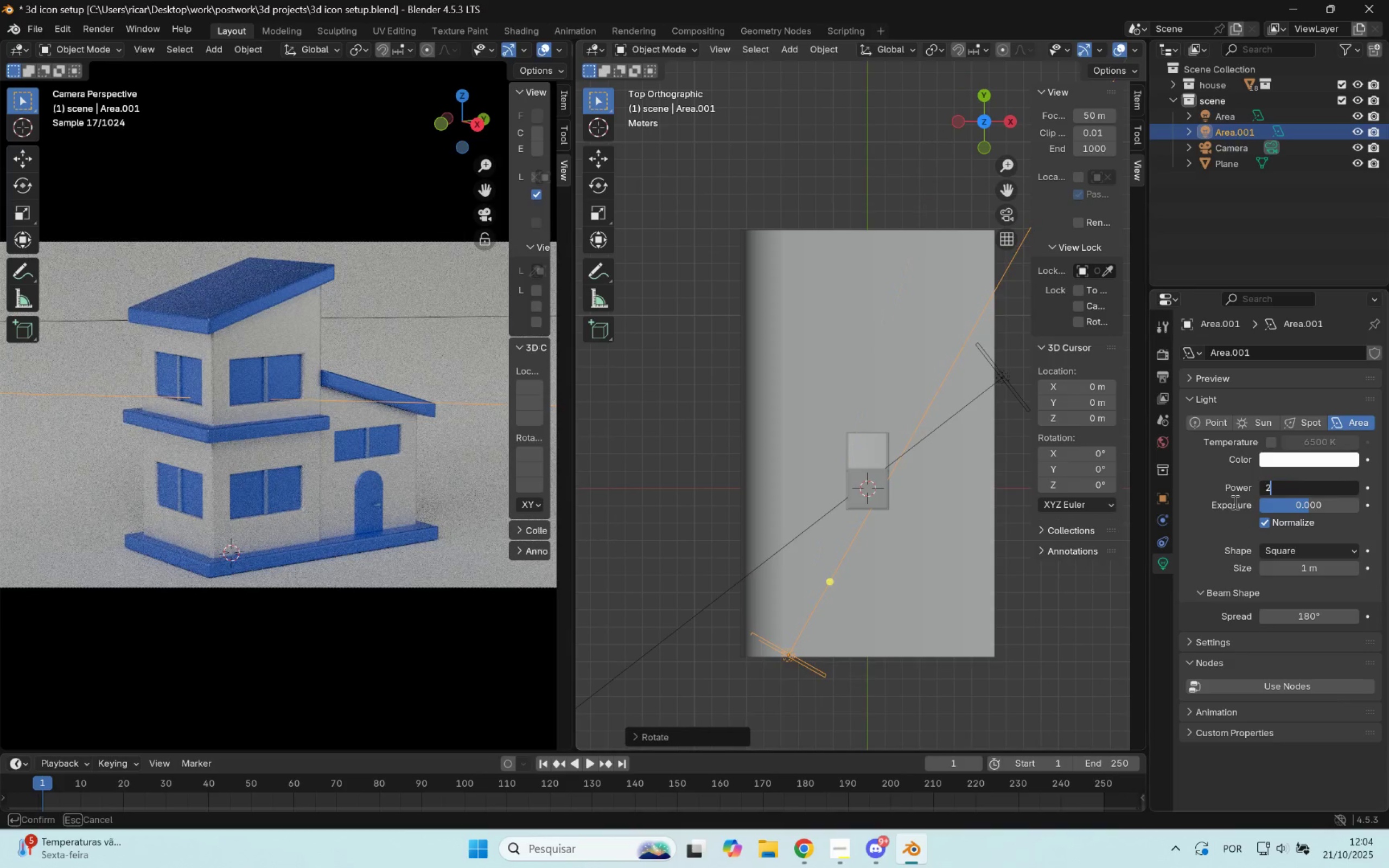 
hold_key(key=2, duration=0.39)
 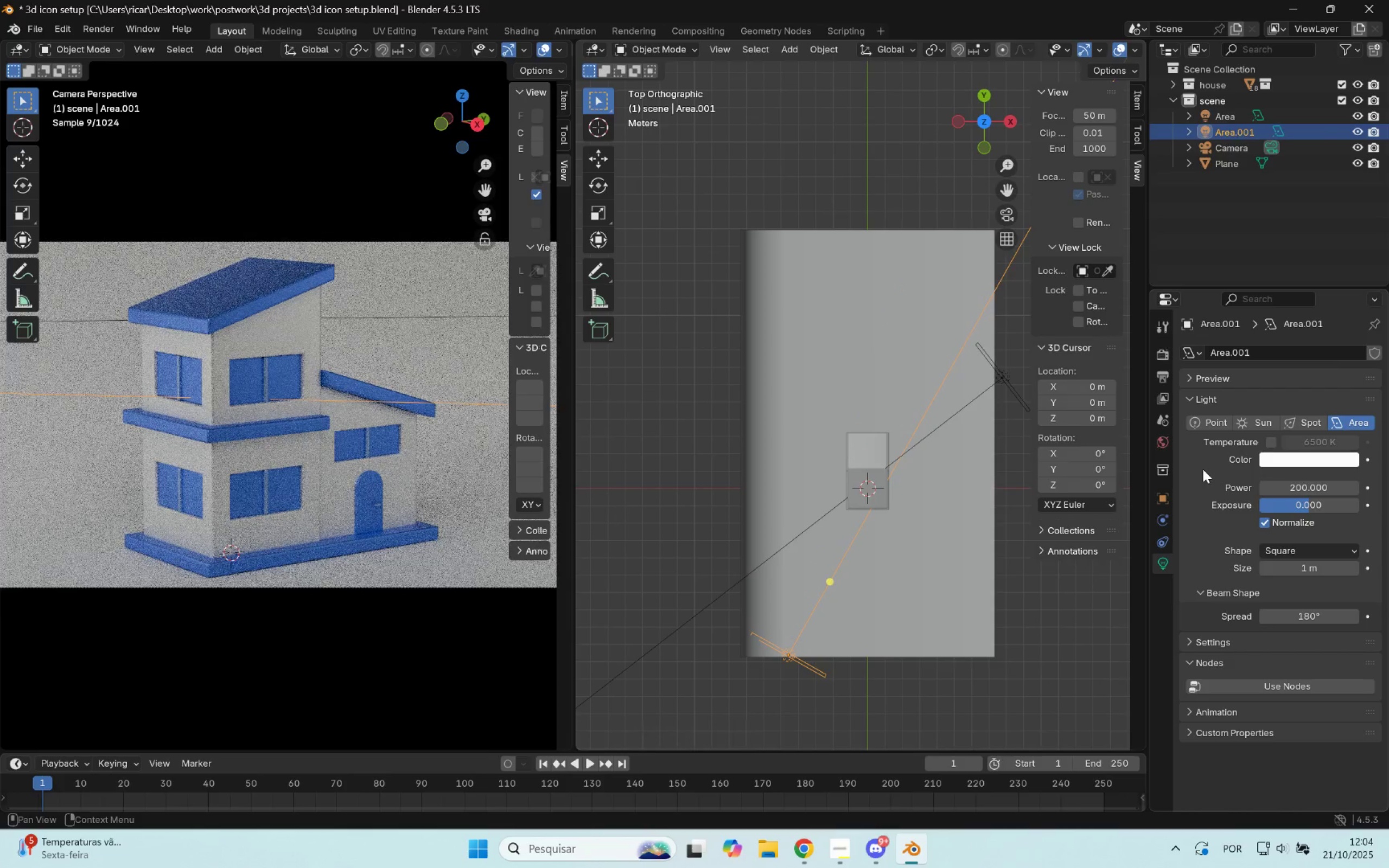 
left_click([1008, 379])
 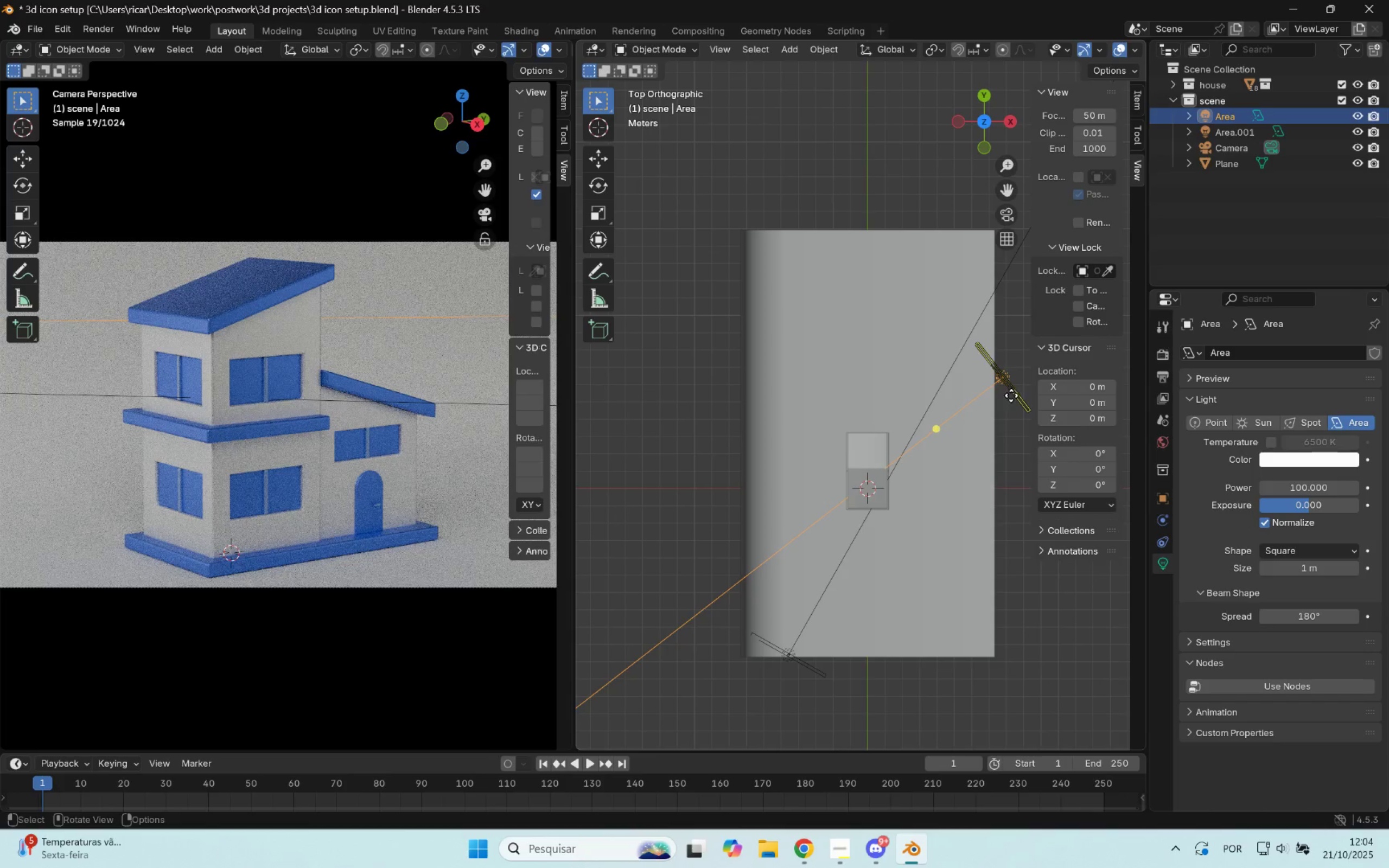 
left_click([1005, 380])
 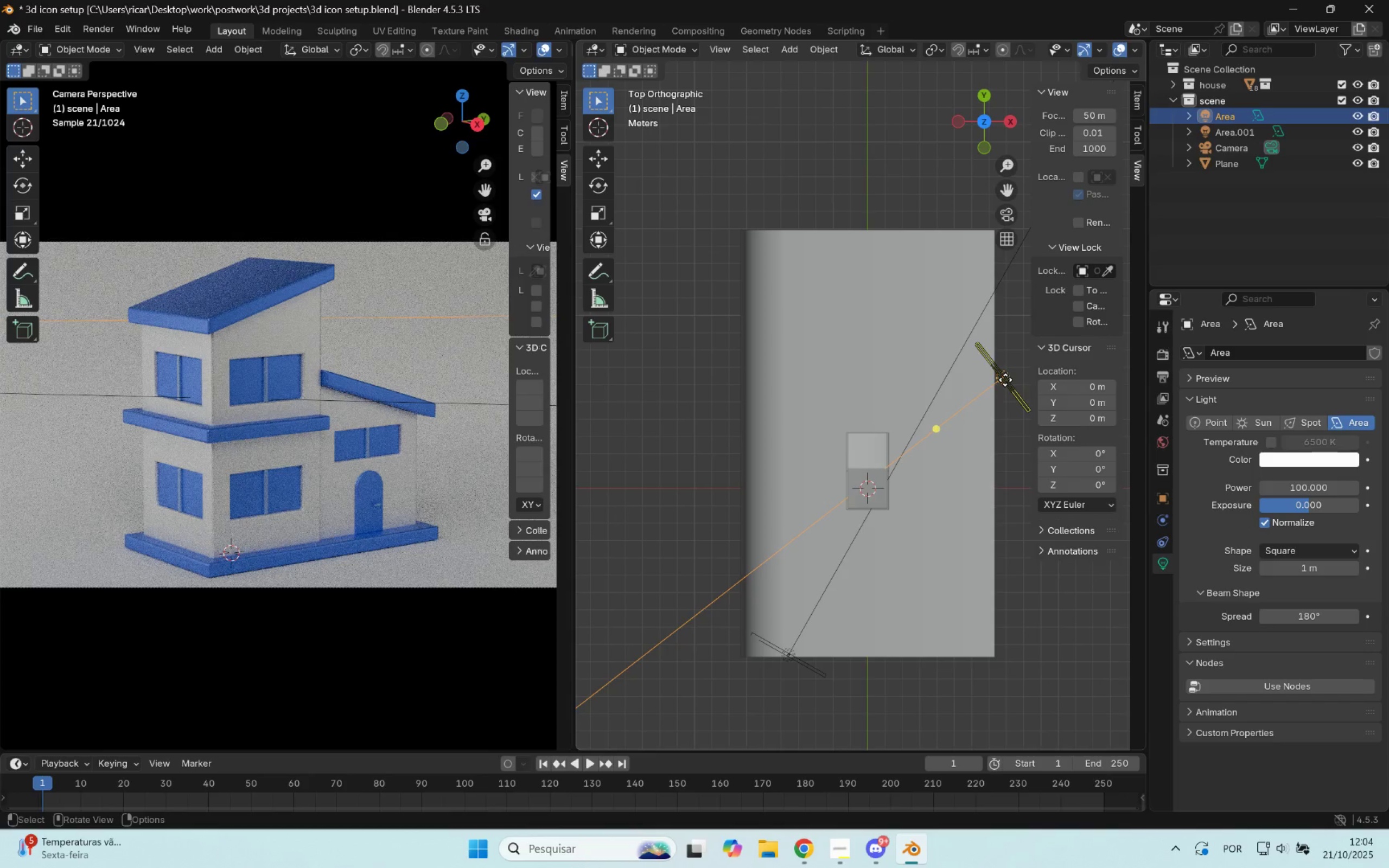 
left_click([1321, 488])
 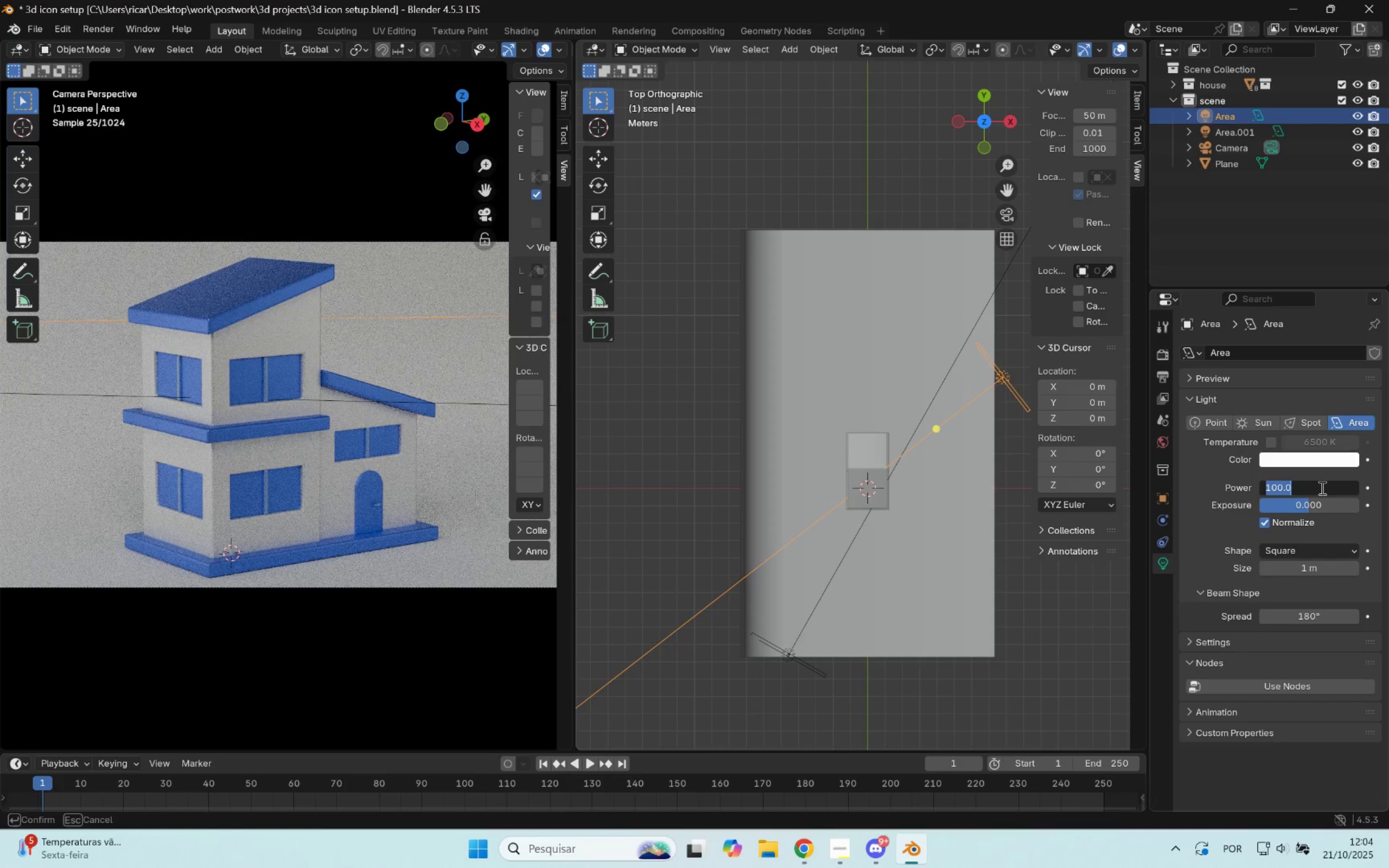 
left_click_drag(start_coordinate=[1324, 485], to_coordinate=[1224, 493])
 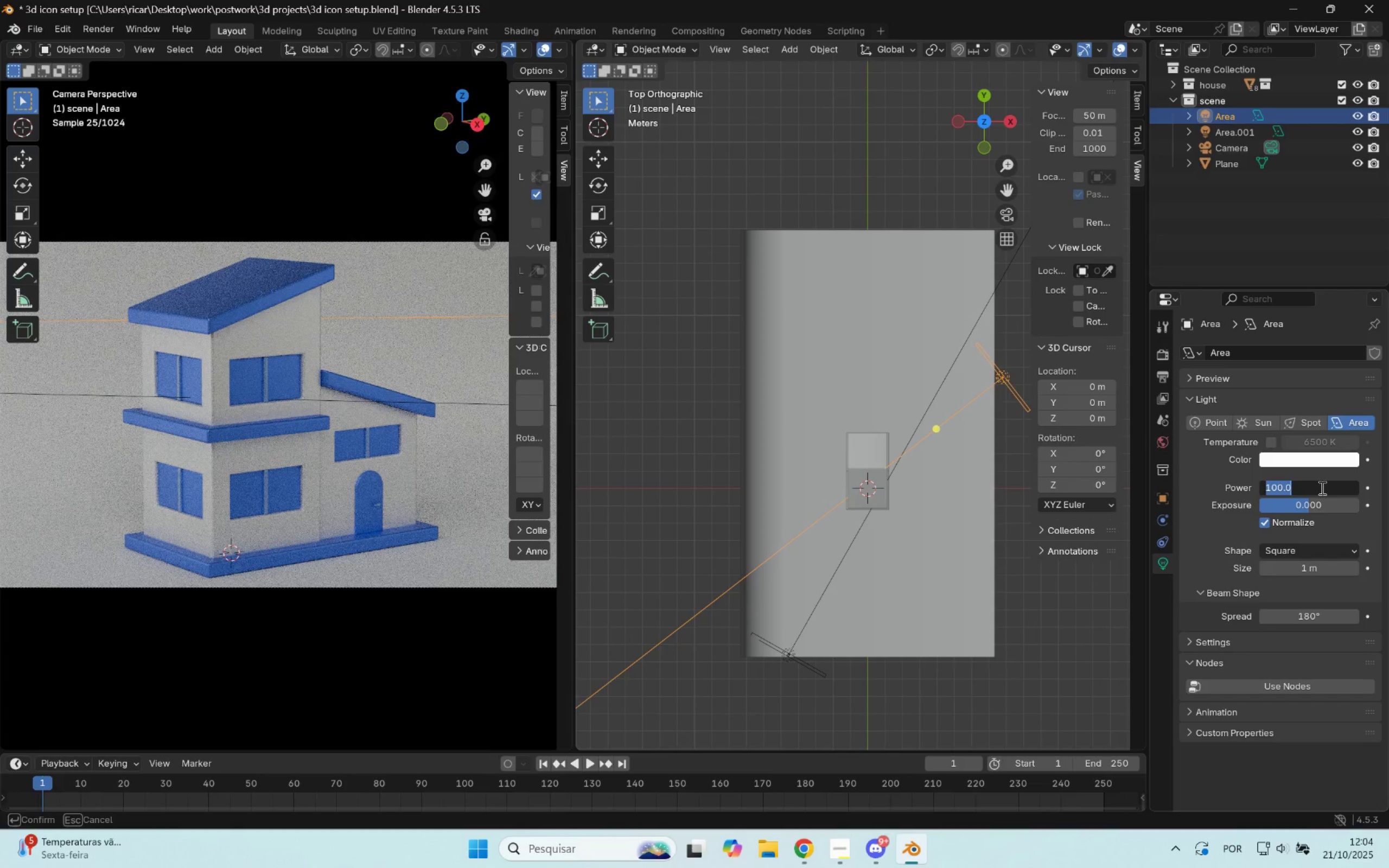 
type(200)
 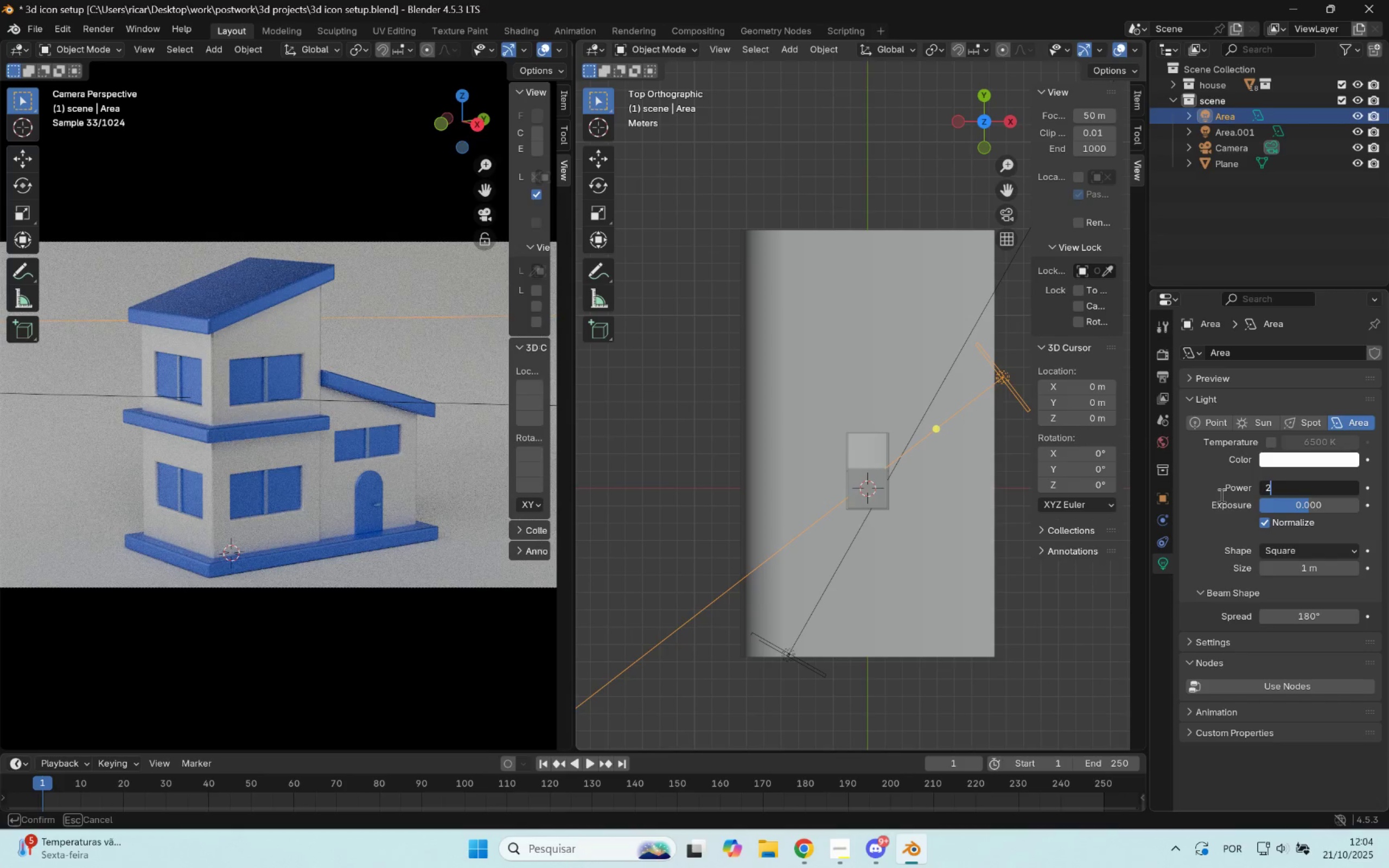 
left_click([1211, 481])
 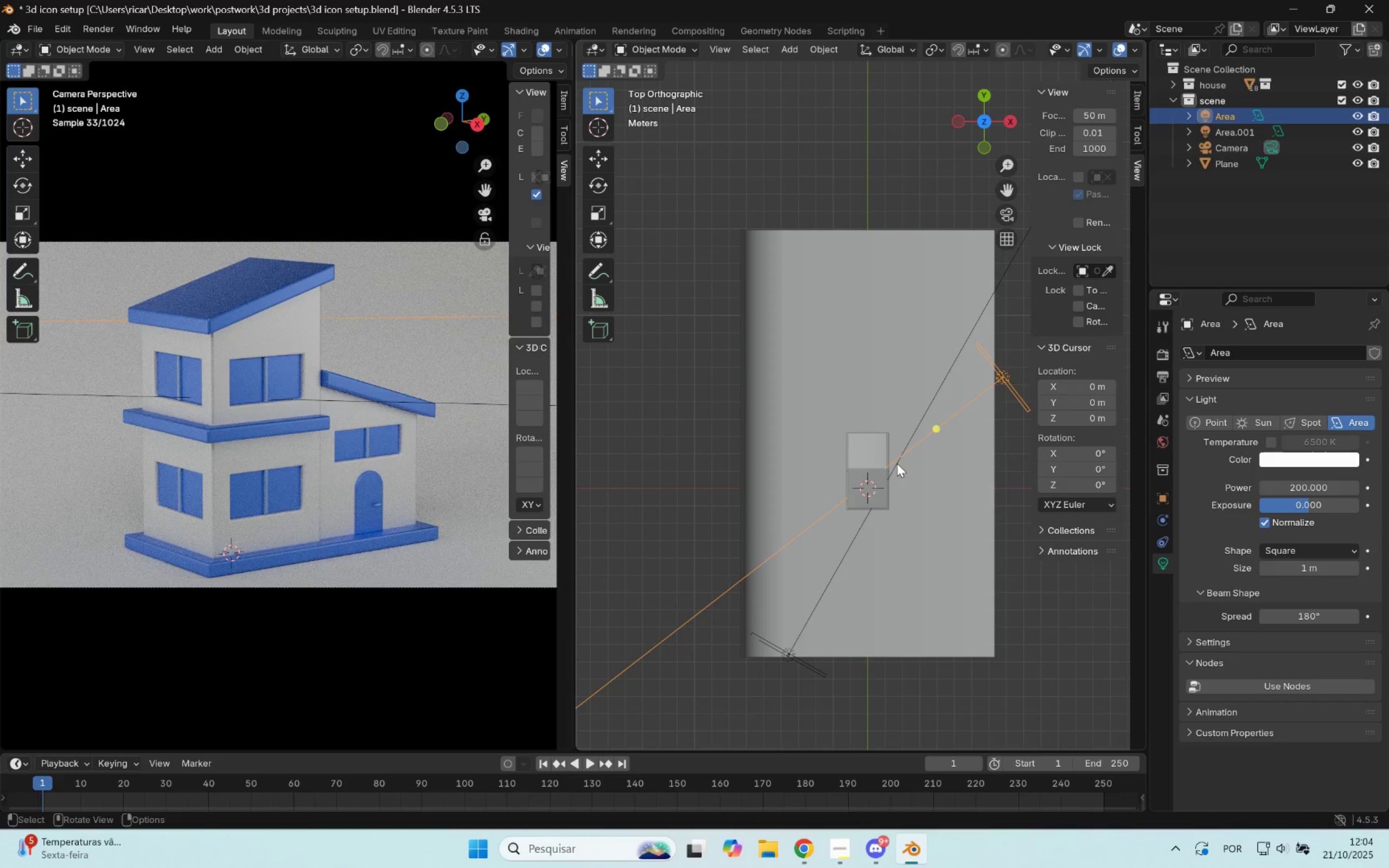 
wait(12.1)
 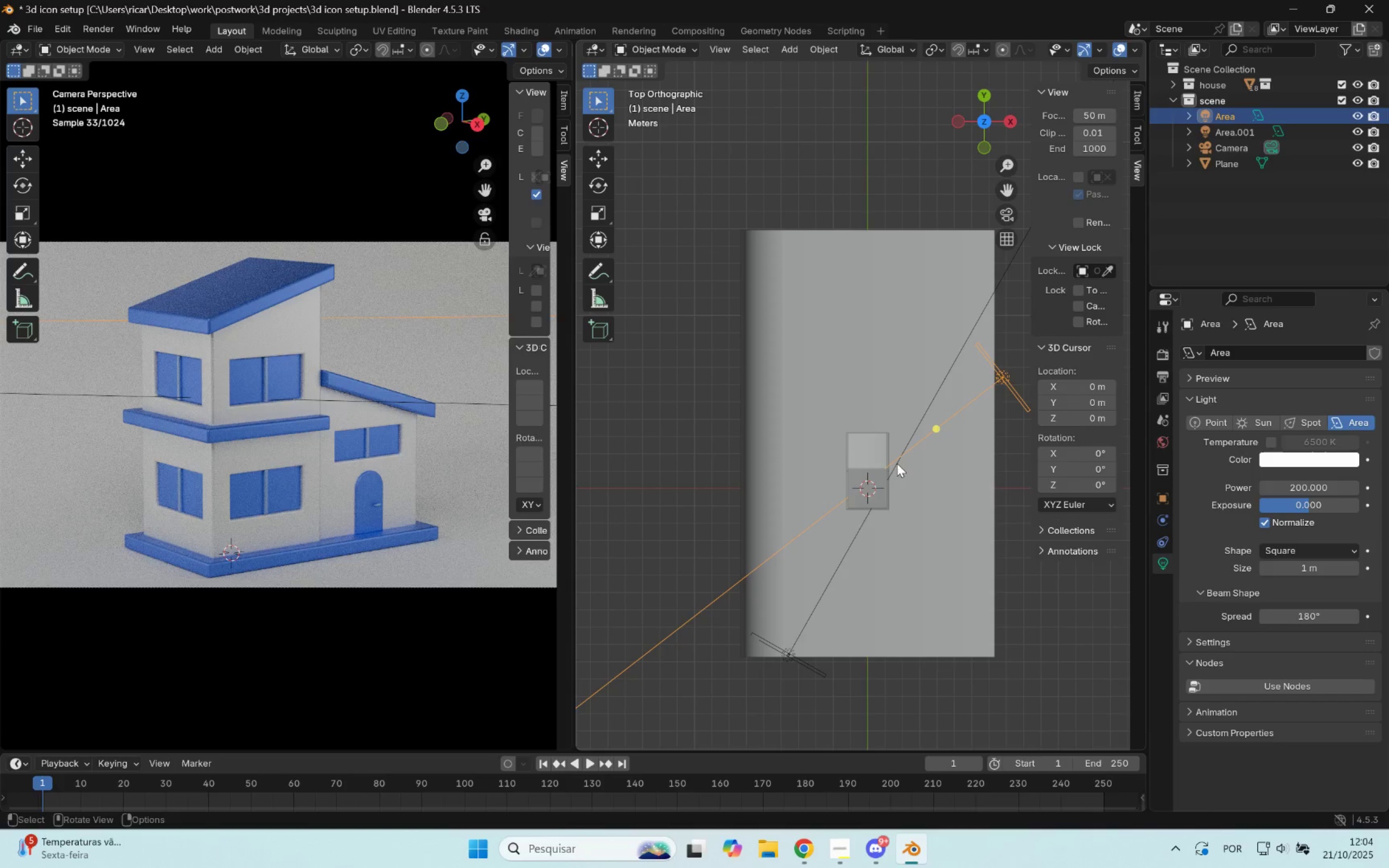 
left_click([788, 655])
 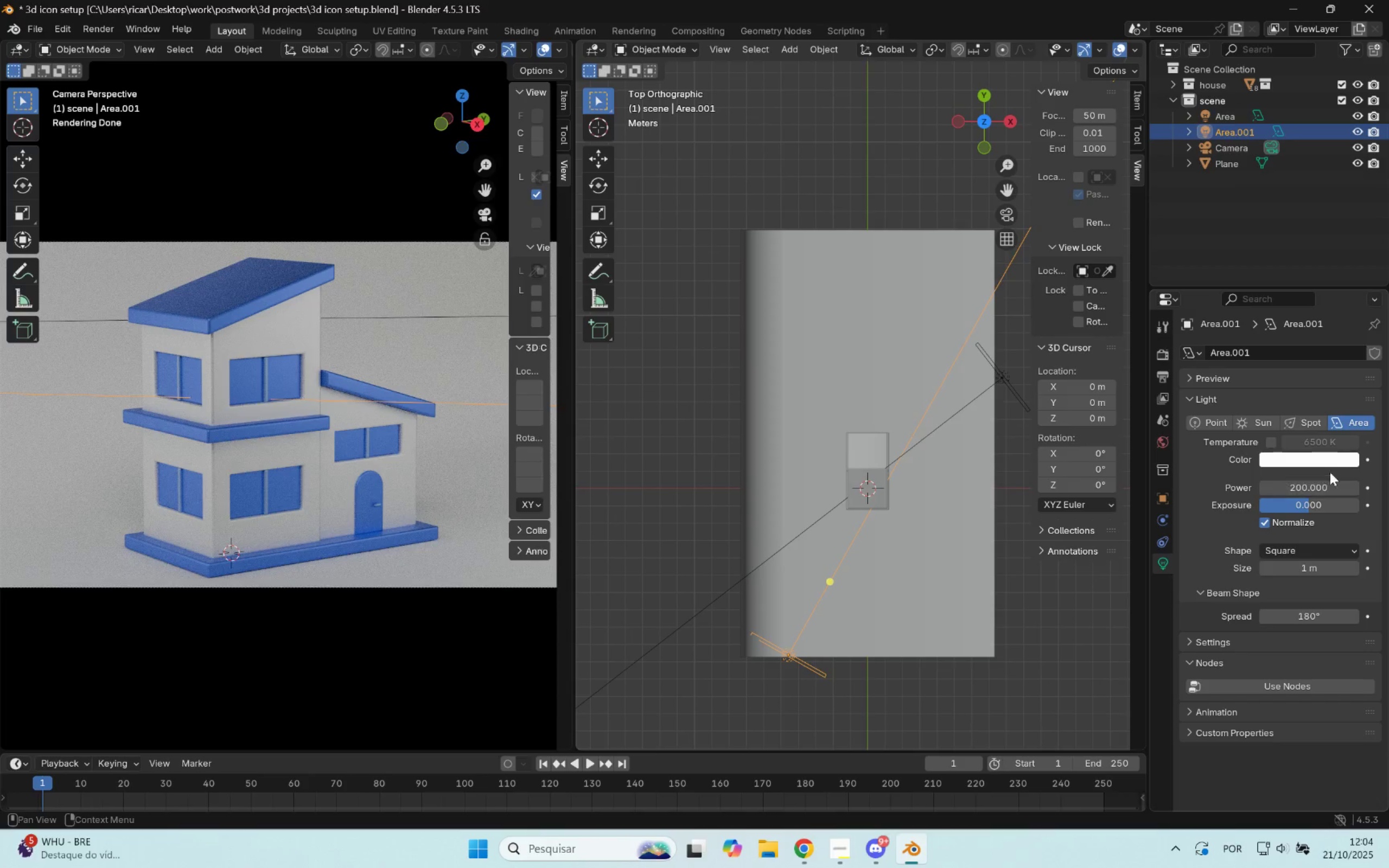 
left_click([1328, 456])
 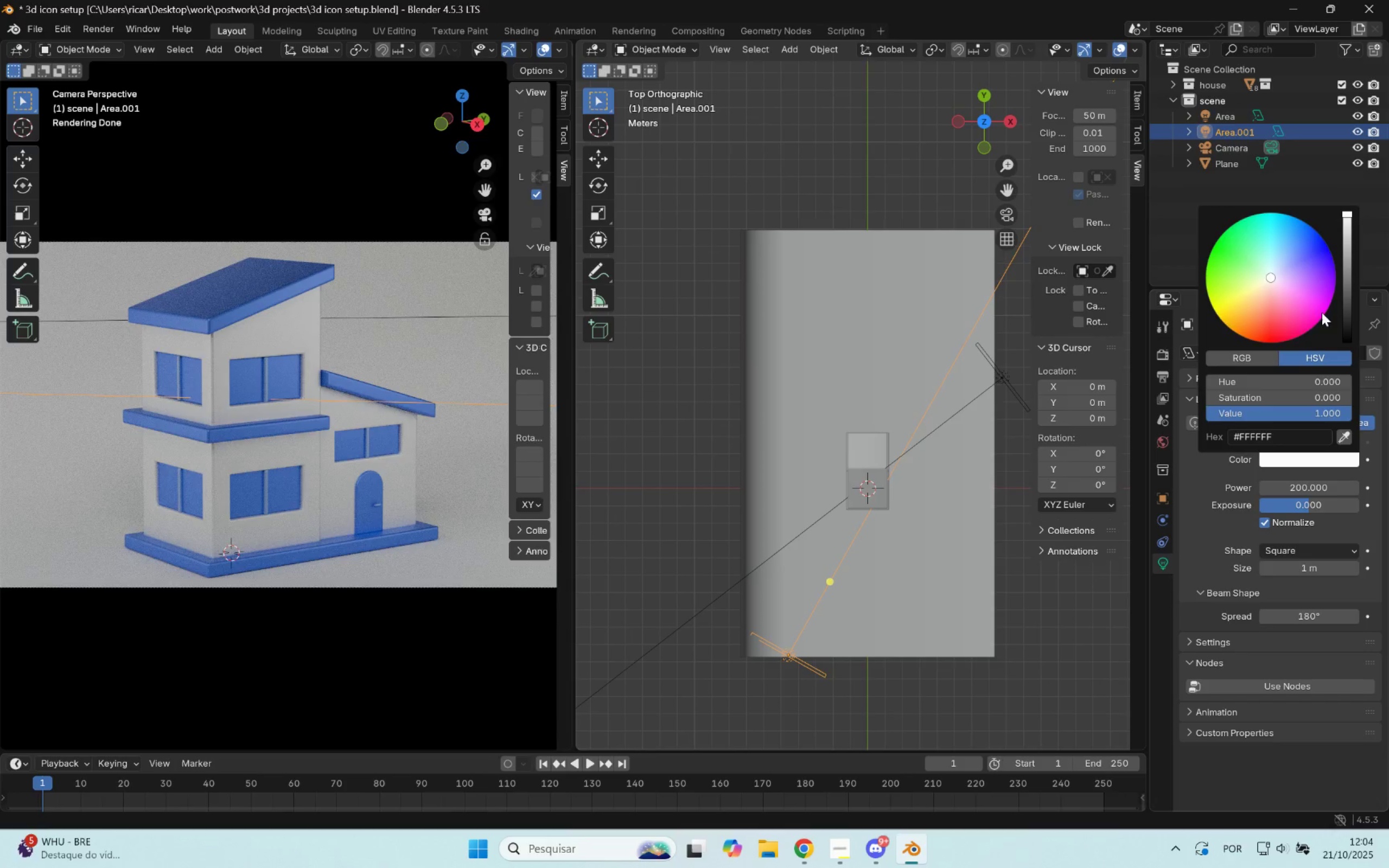 
left_click_drag(start_coordinate=[1289, 301], to_coordinate=[1269, 302])
 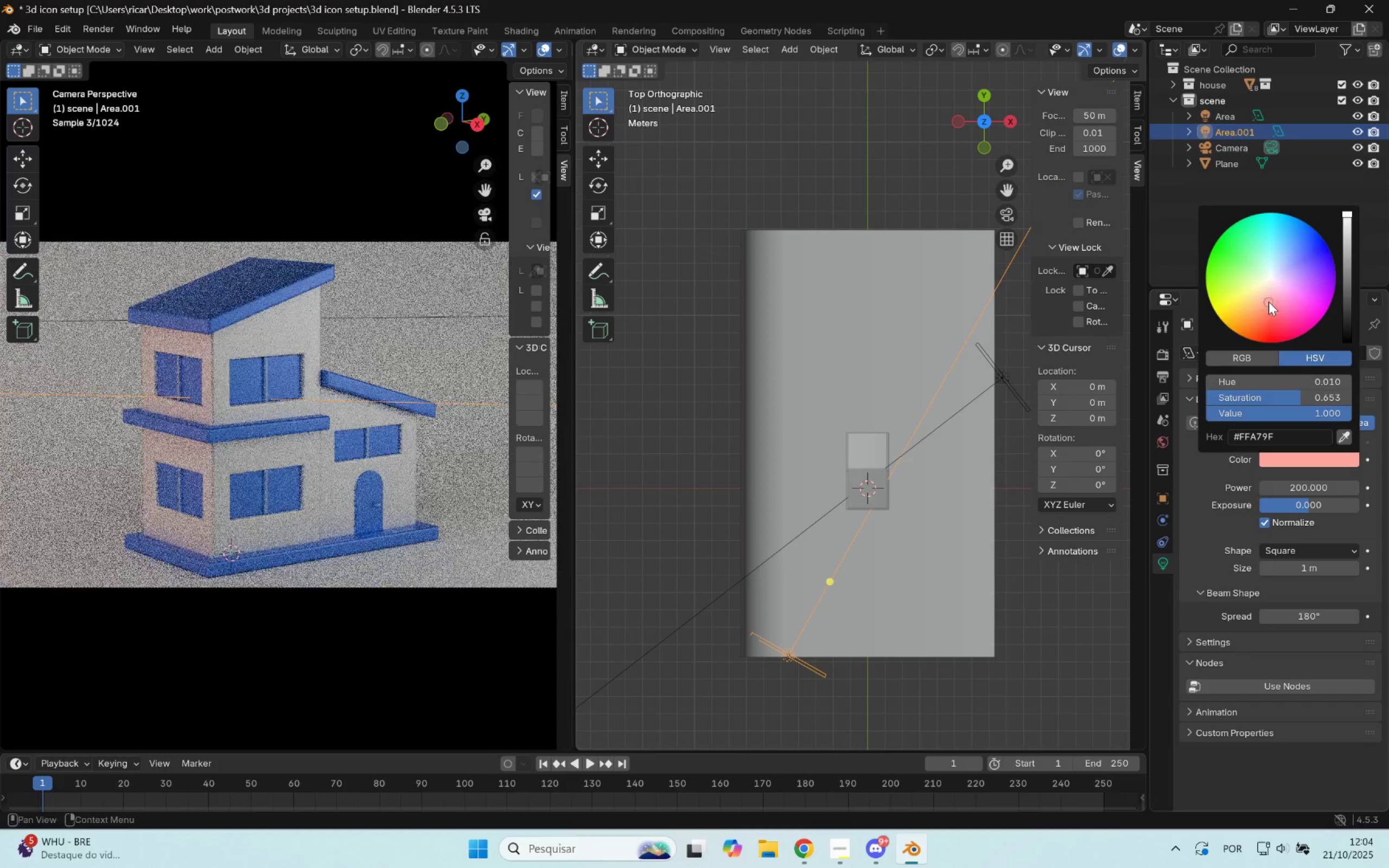 
left_click_drag(start_coordinate=[1269, 297], to_coordinate=[1266, 290])
 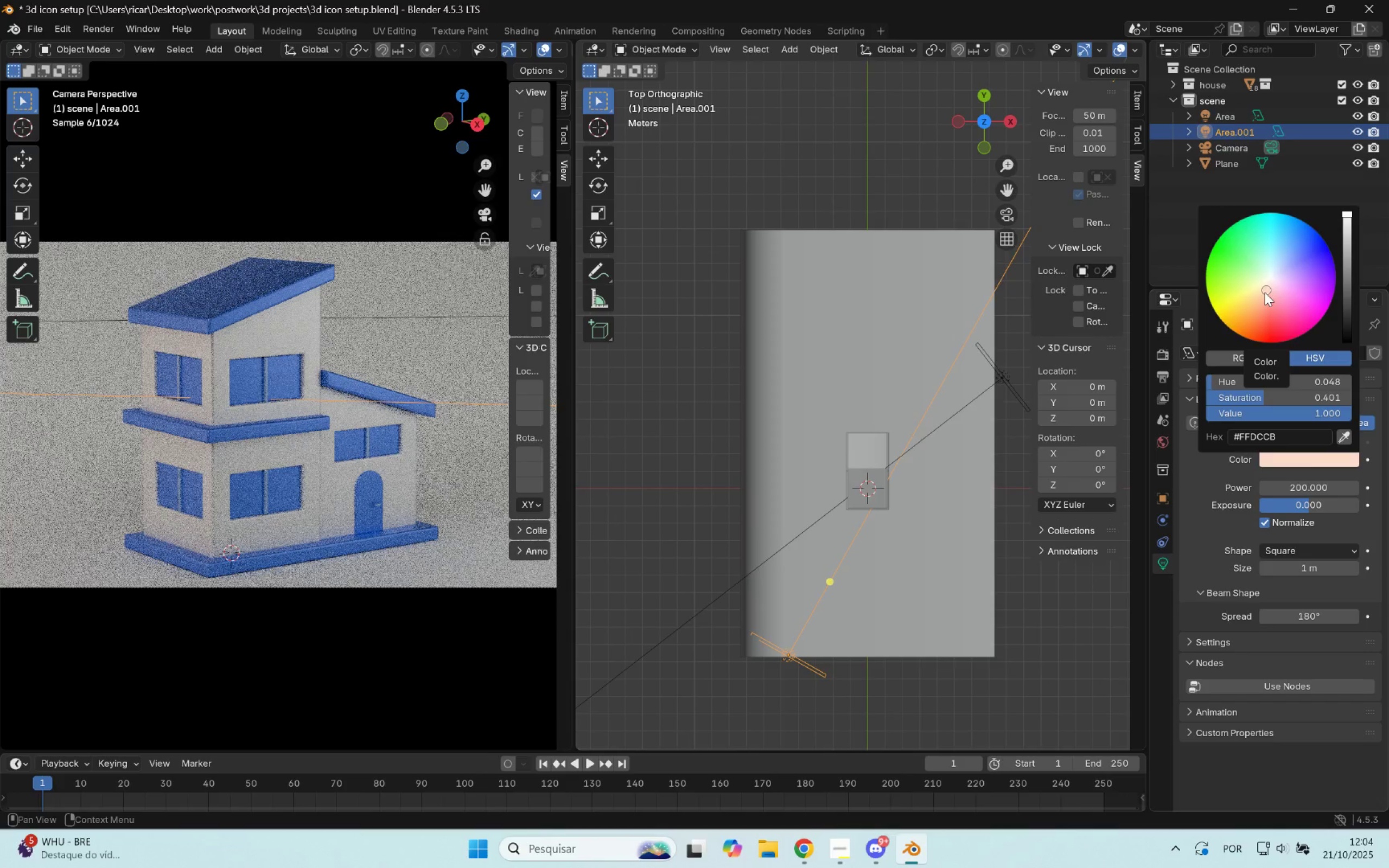 
left_click_drag(start_coordinate=[1276, 260], to_coordinate=[1283, 240])
 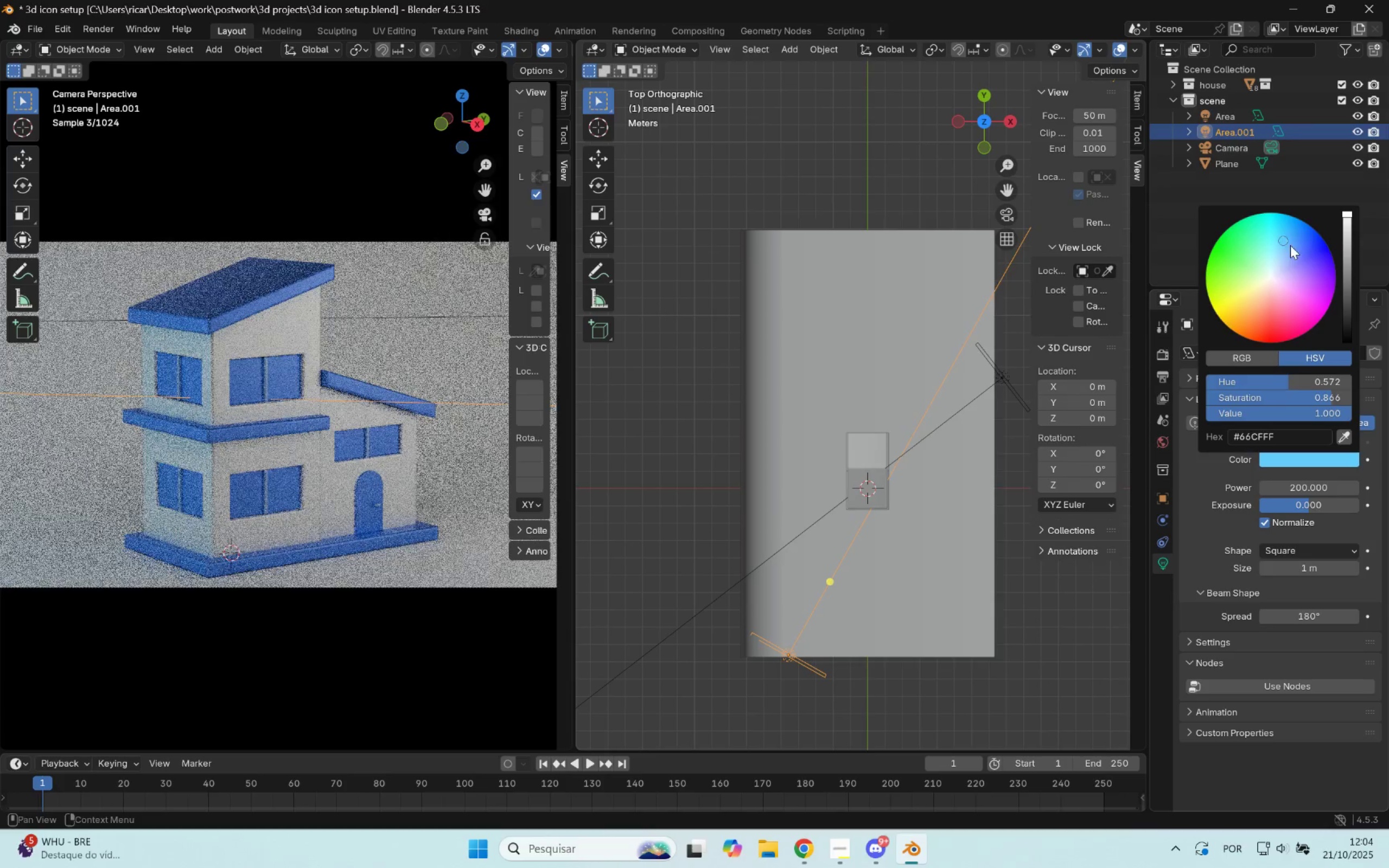 
left_click_drag(start_coordinate=[1290, 245], to_coordinate=[1295, 254])
 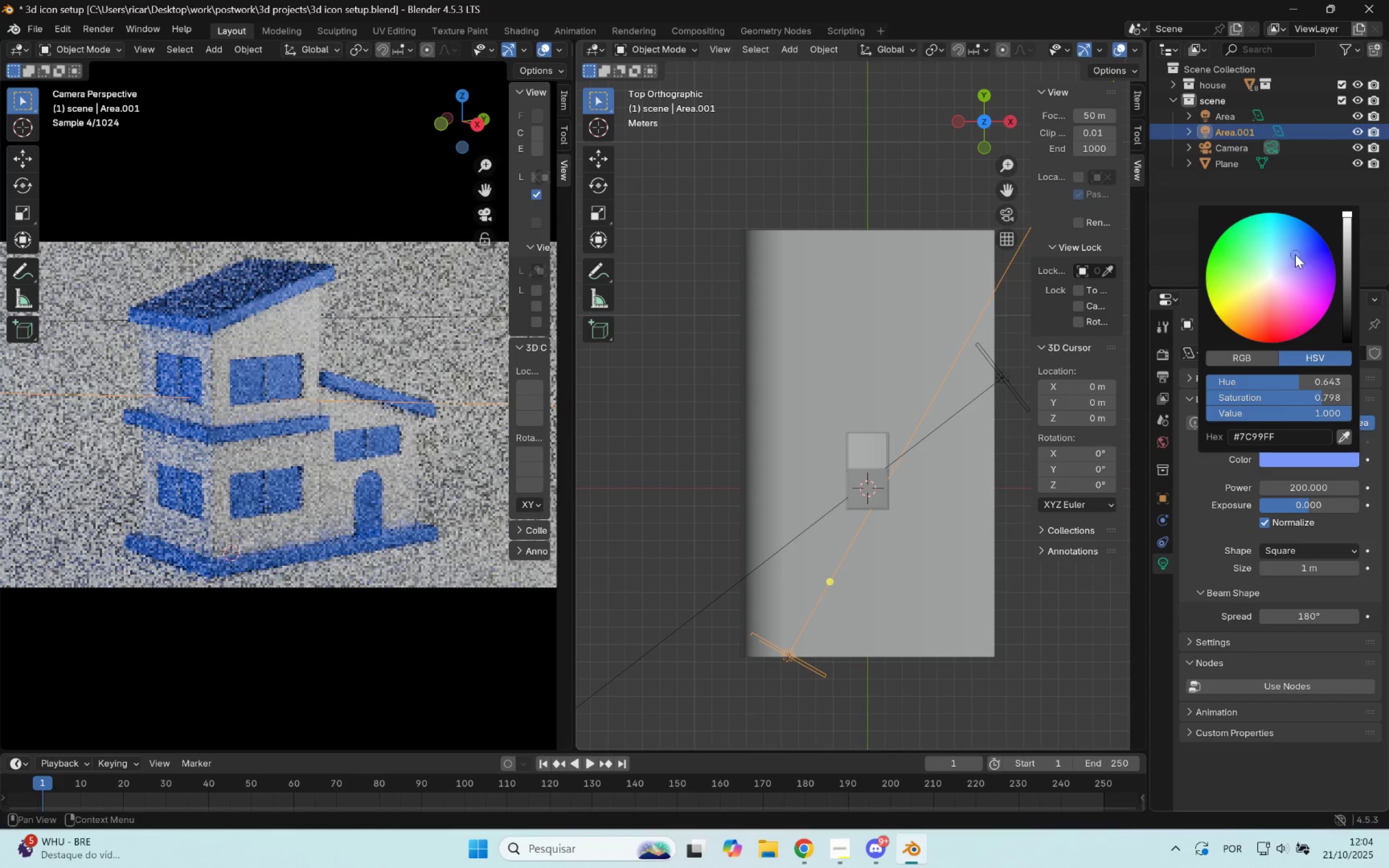 
mouse_move([1292, 270])
 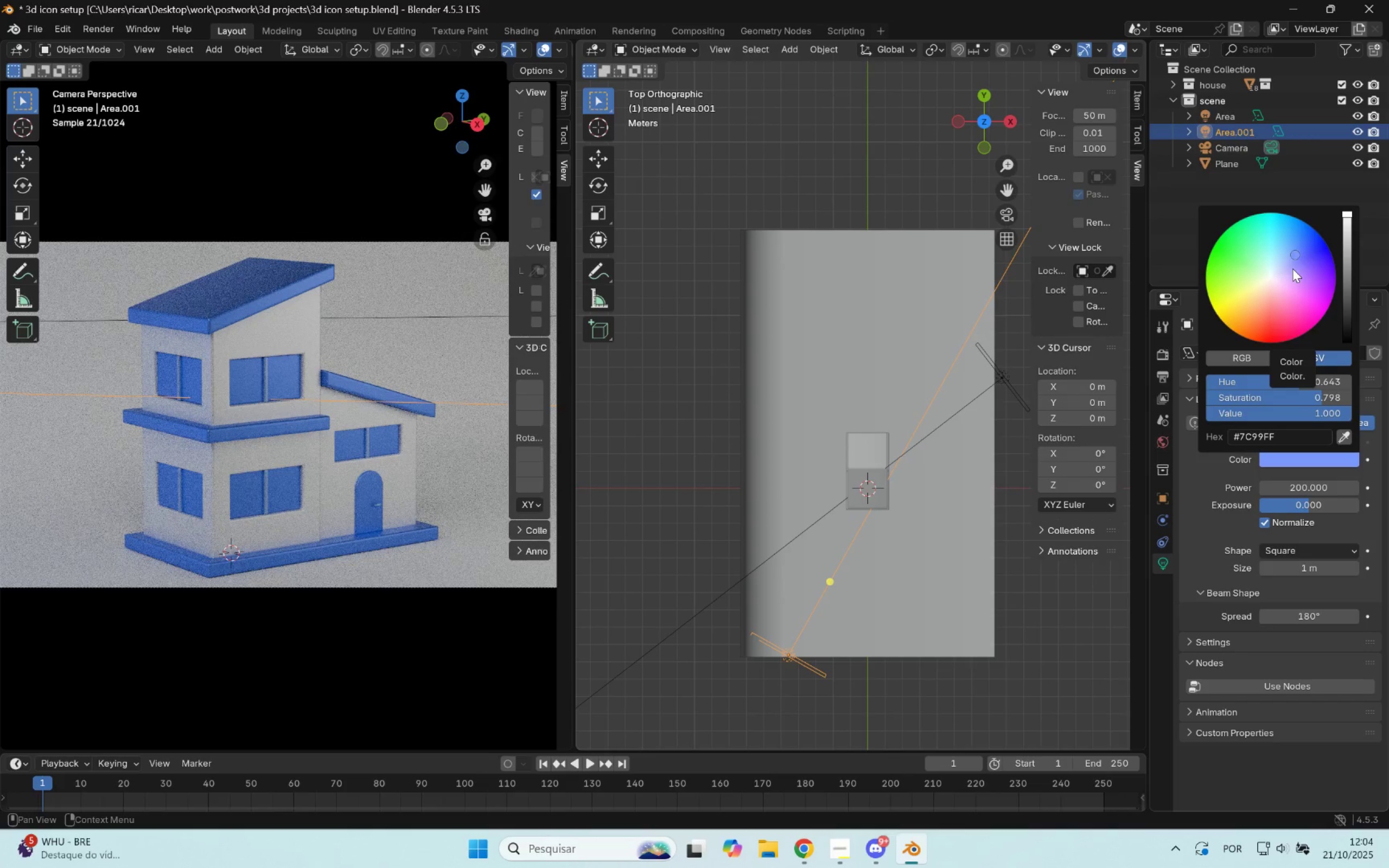 
left_click_drag(start_coordinate=[1285, 265], to_coordinate=[1282, 265])
 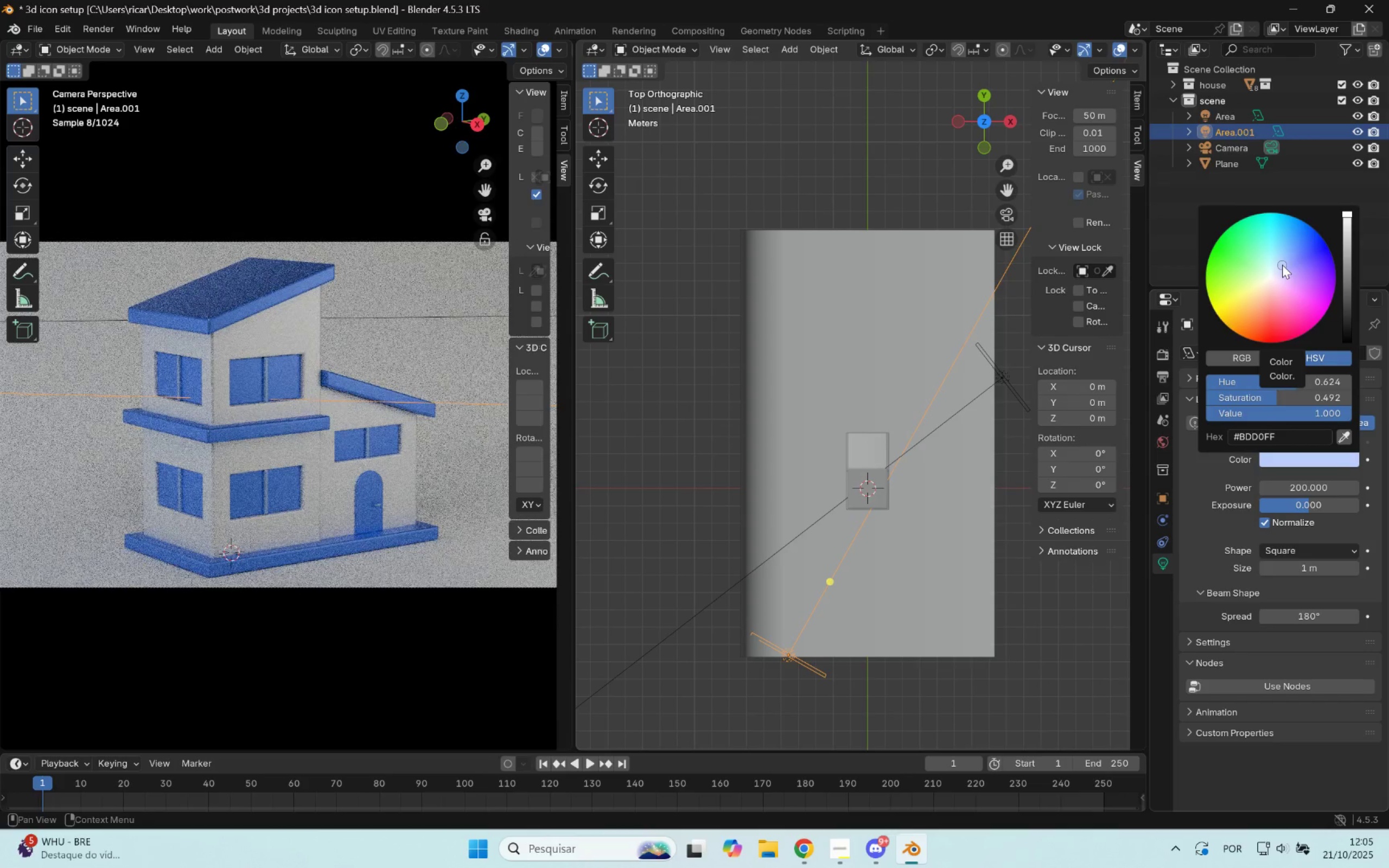 
left_click_drag(start_coordinate=[1280, 264], to_coordinate=[1277, 263])
 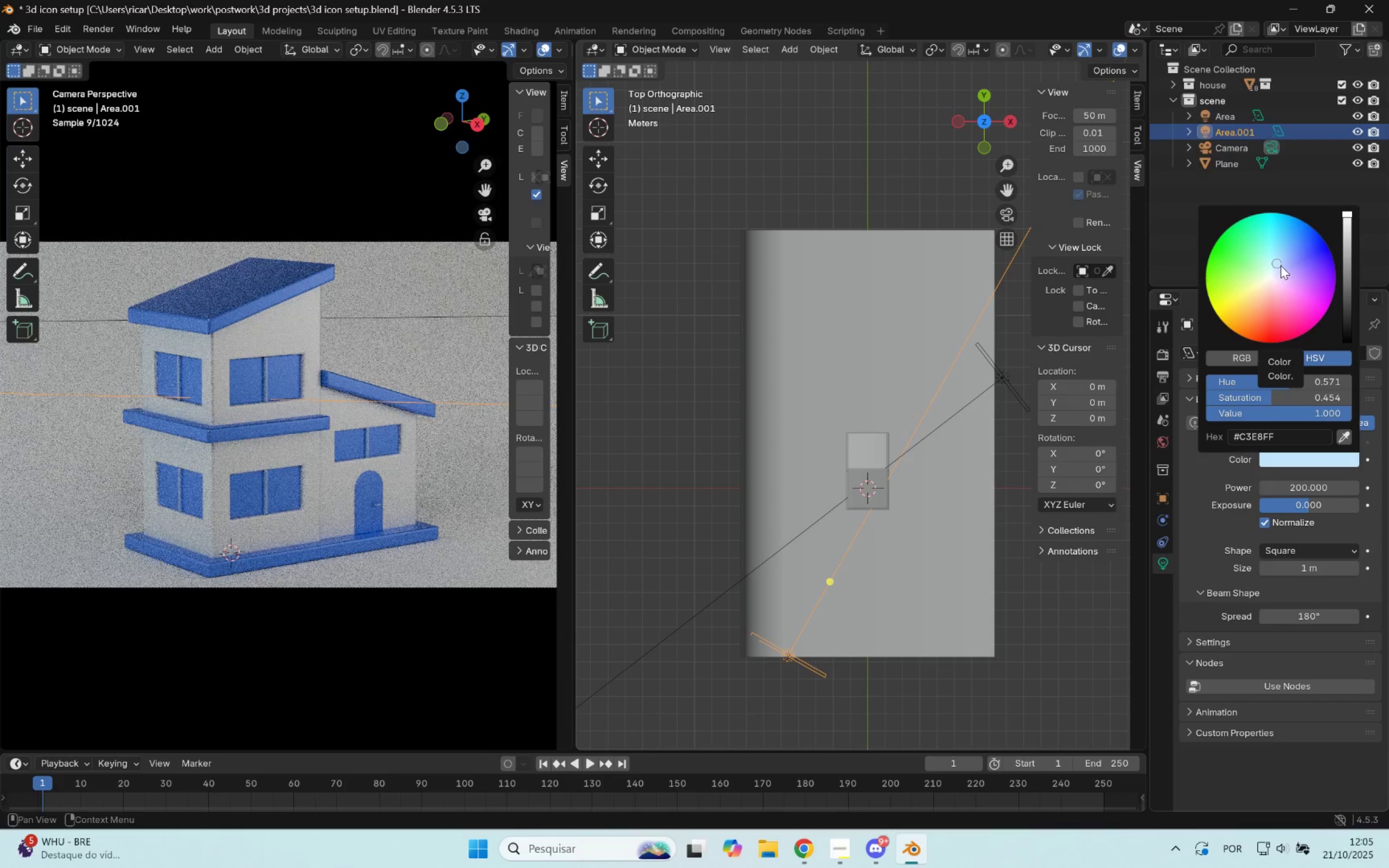 
left_click_drag(start_coordinate=[1280, 265], to_coordinate=[1286, 286])
 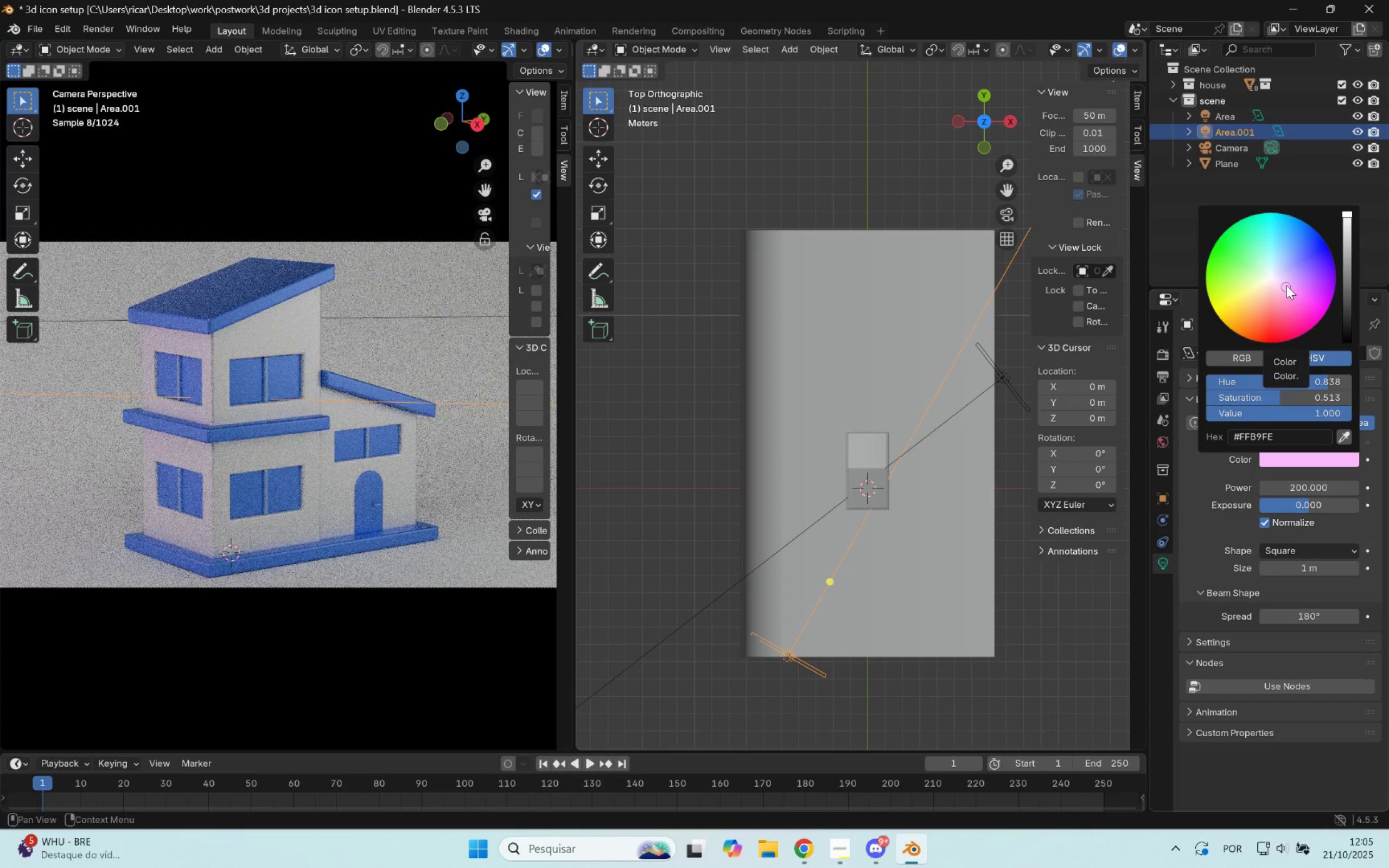 
left_click_drag(start_coordinate=[1284, 282], to_coordinate=[1282, 265])
 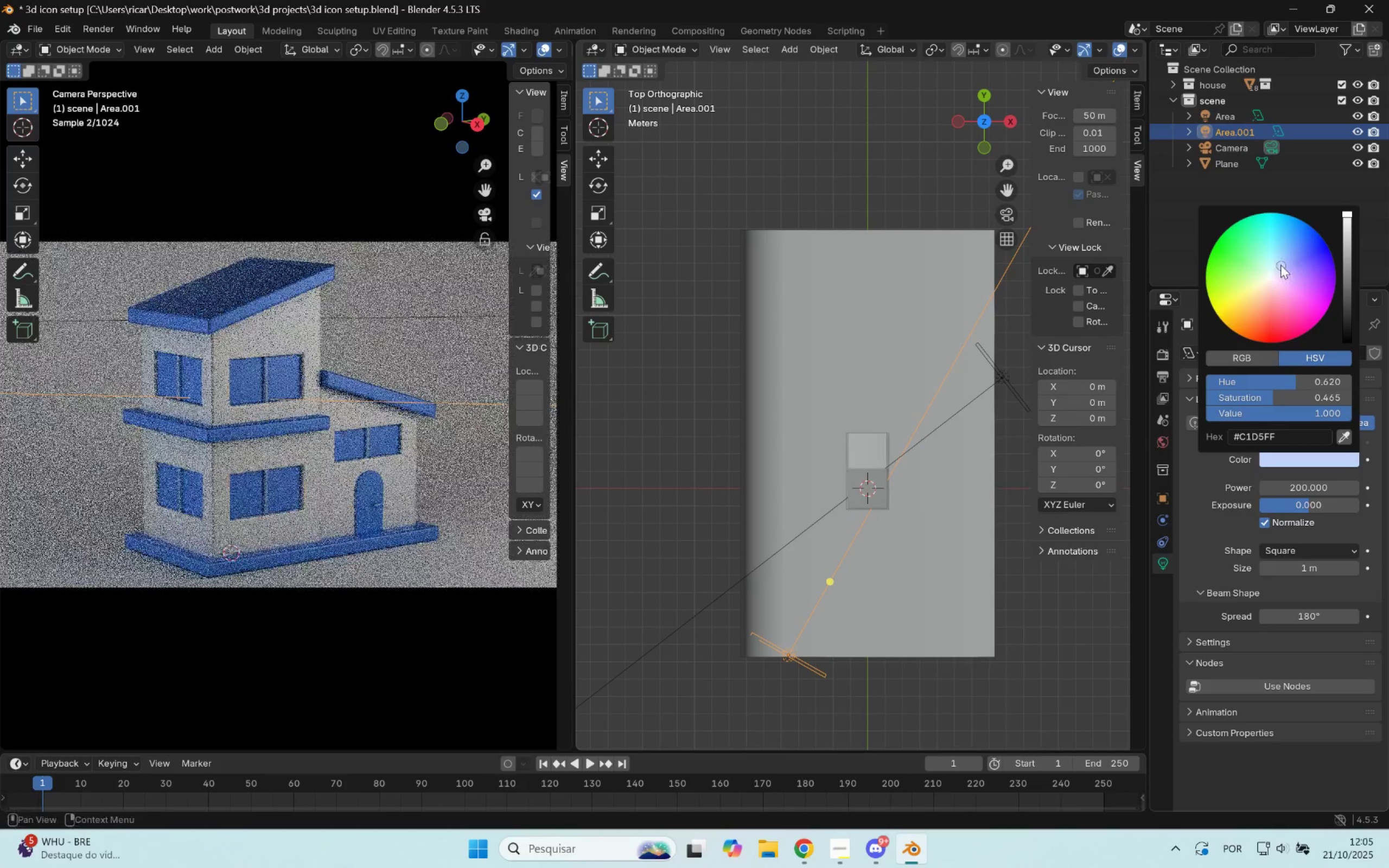 
left_click_drag(start_coordinate=[1278, 267], to_coordinate=[1275, 270])
 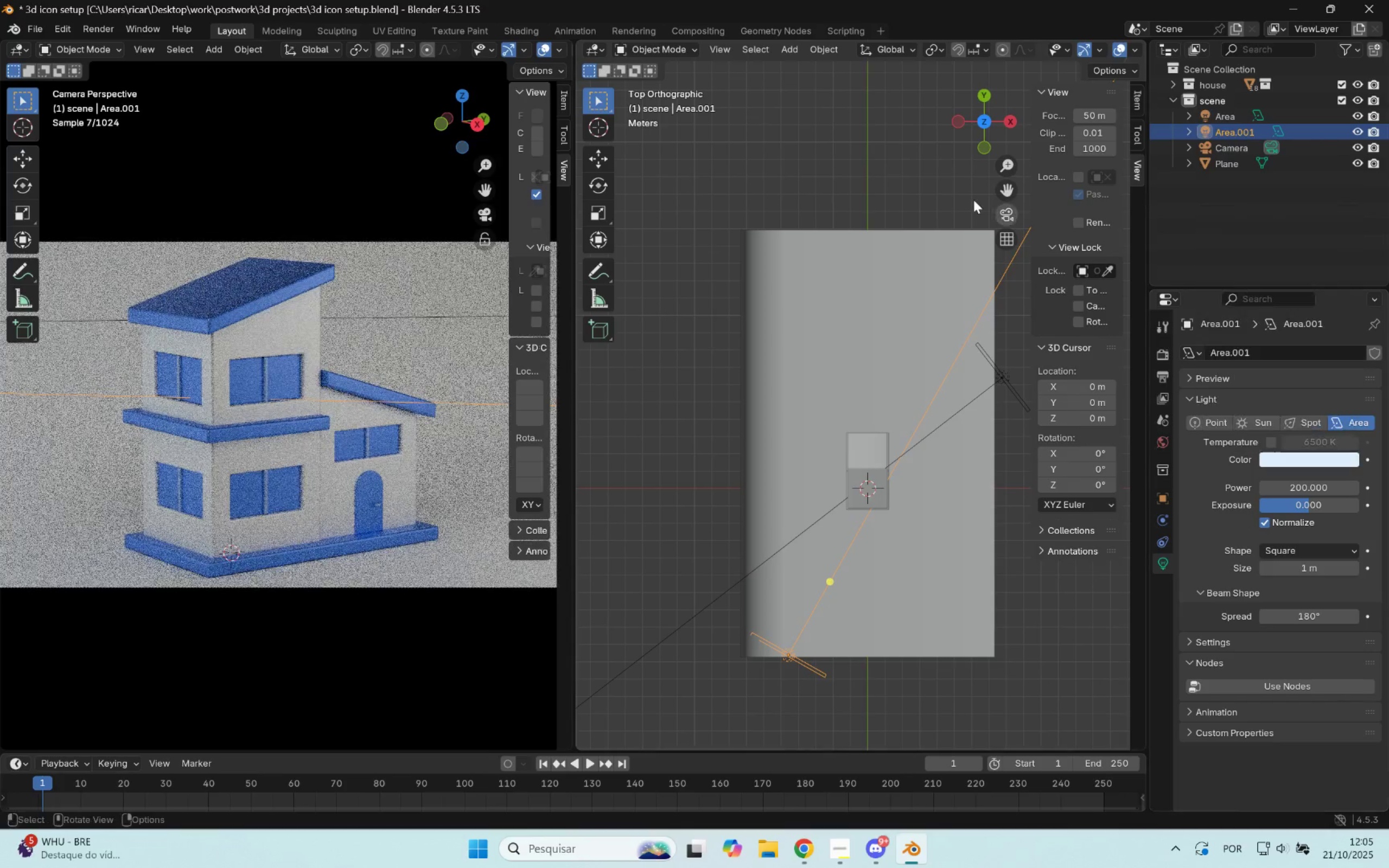 
left_click([875, 185])
 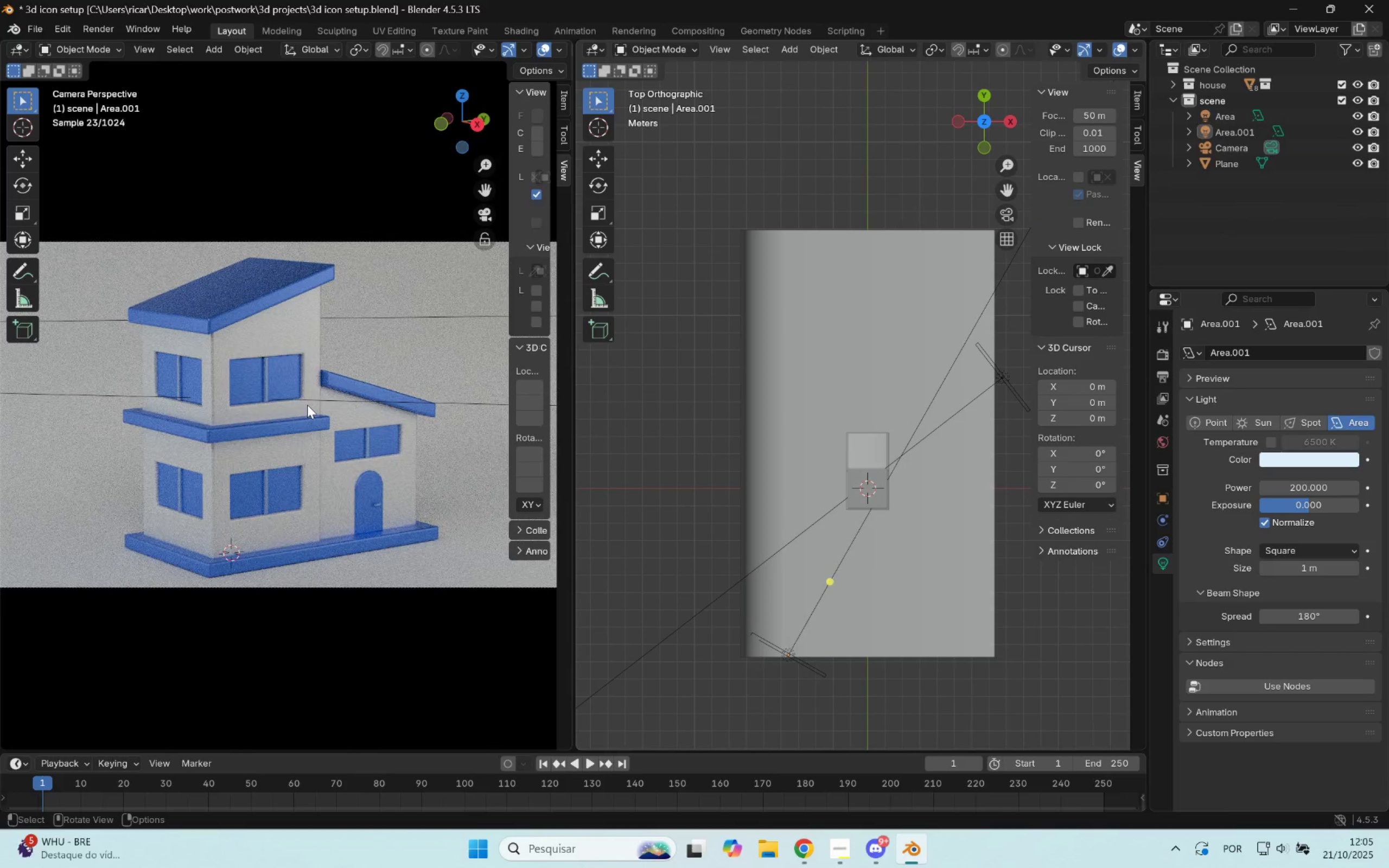 
left_click([472, 492])
 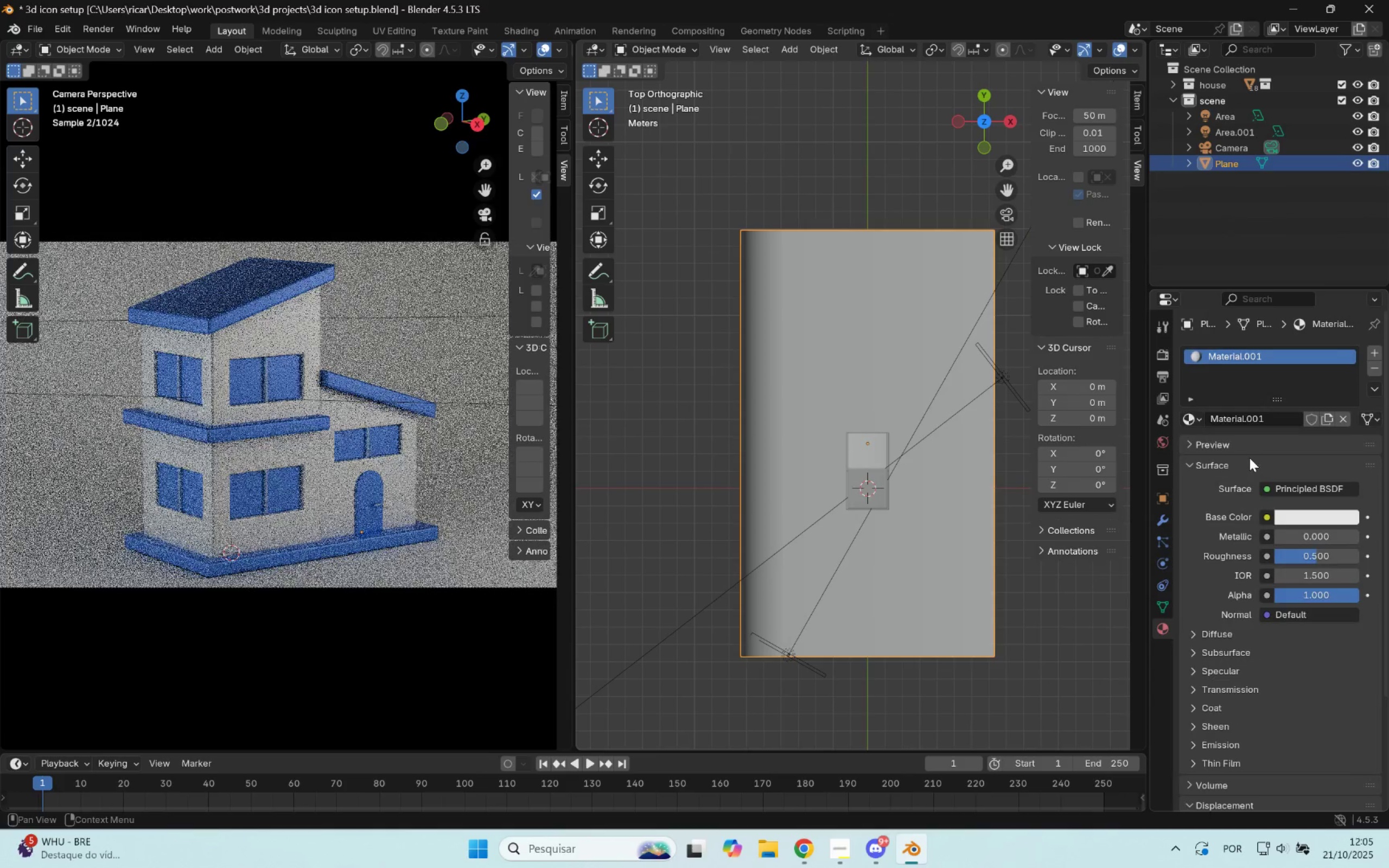 
double_click([1243, 356])
 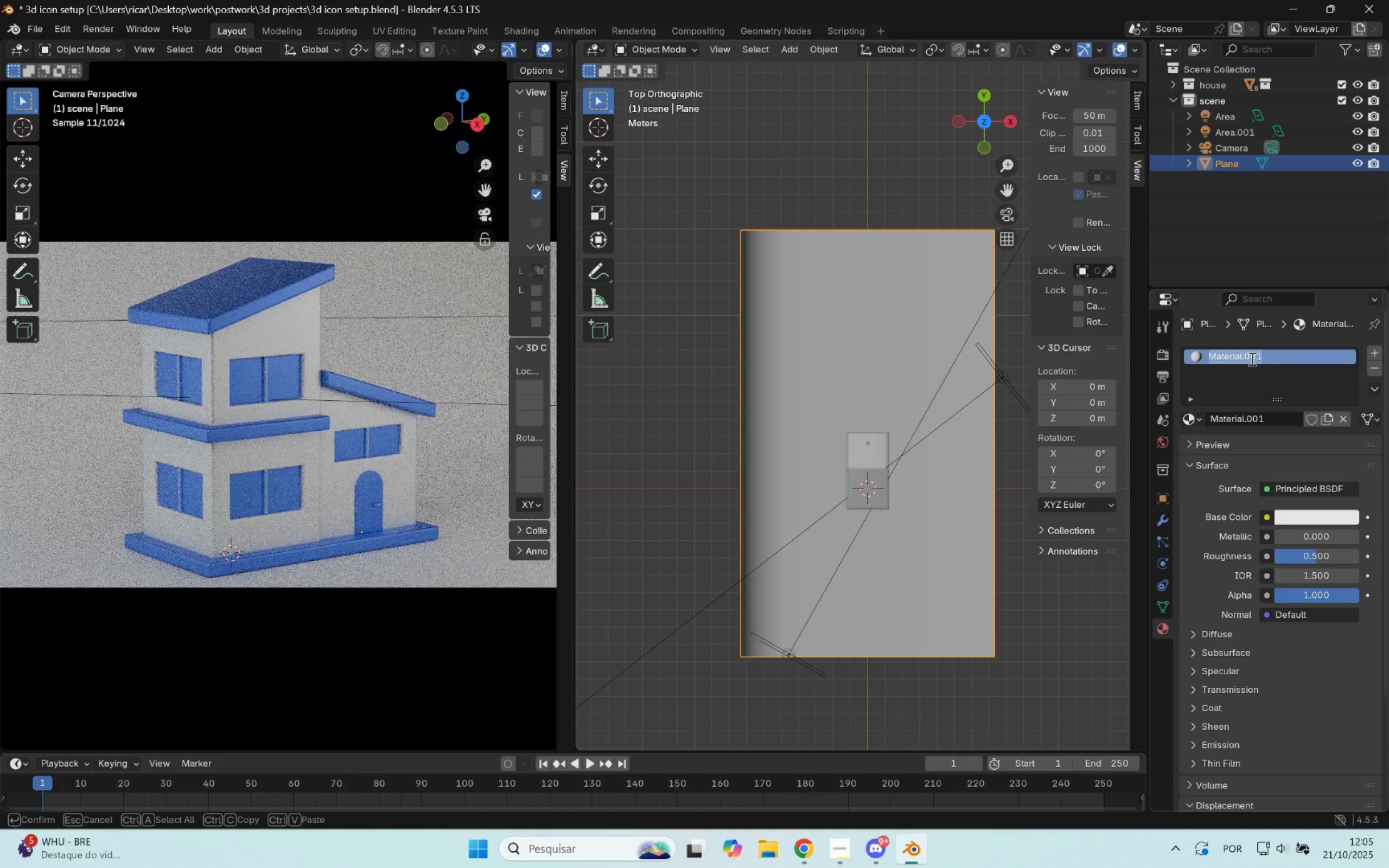 
type(bsae)
 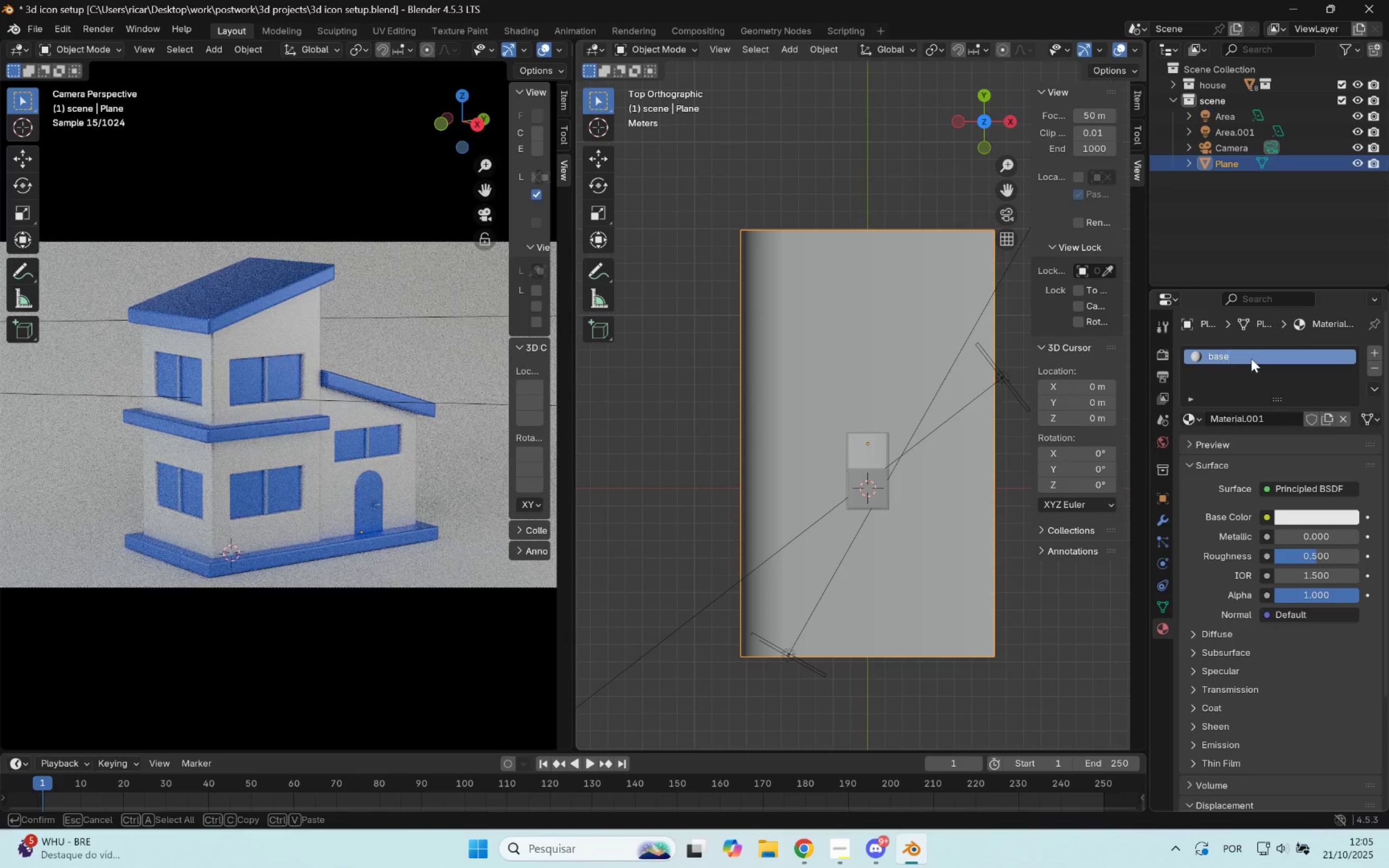 
key(Enter)
 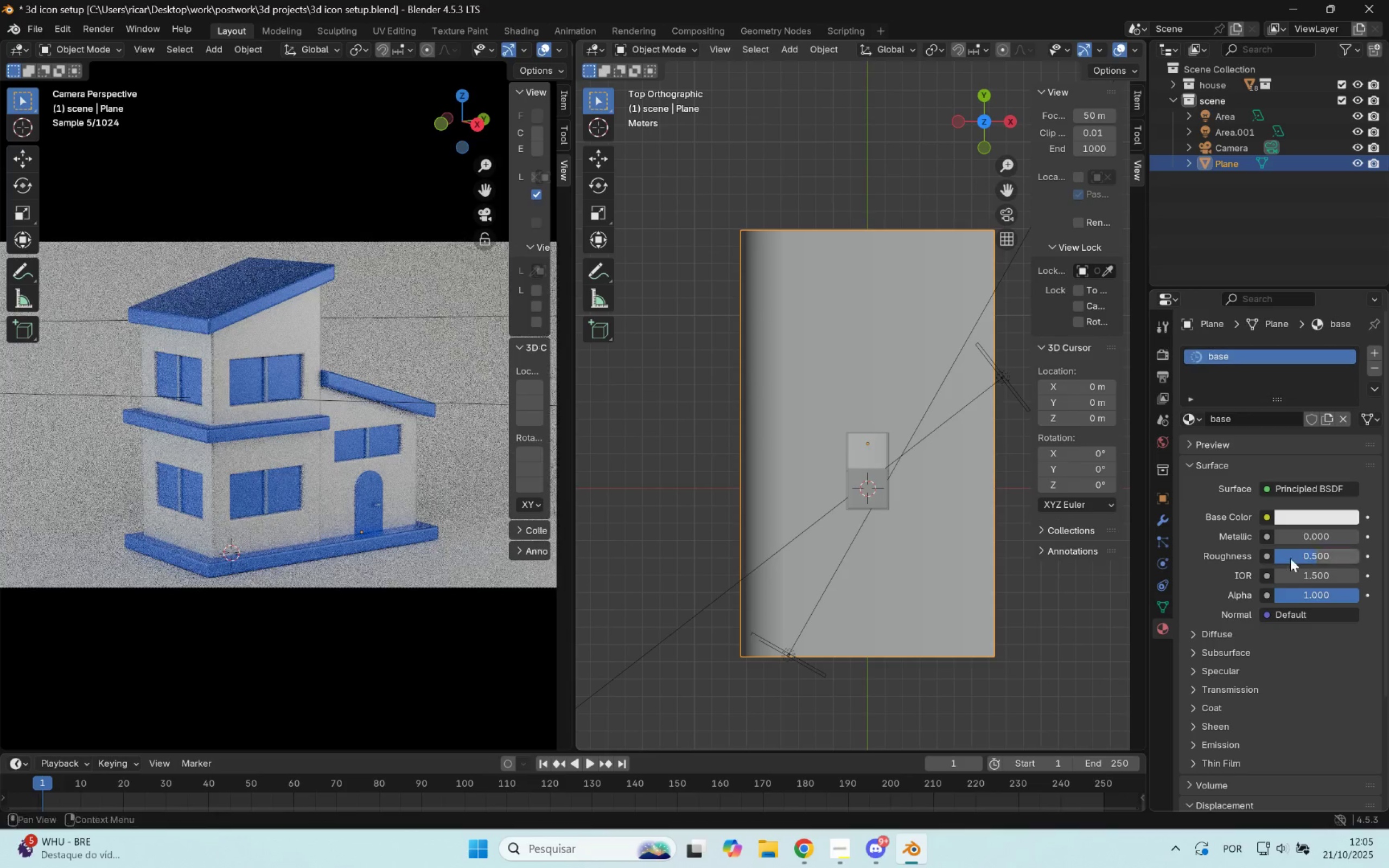 
left_click_drag(start_coordinate=[1322, 555], to_coordinate=[173, 563])
 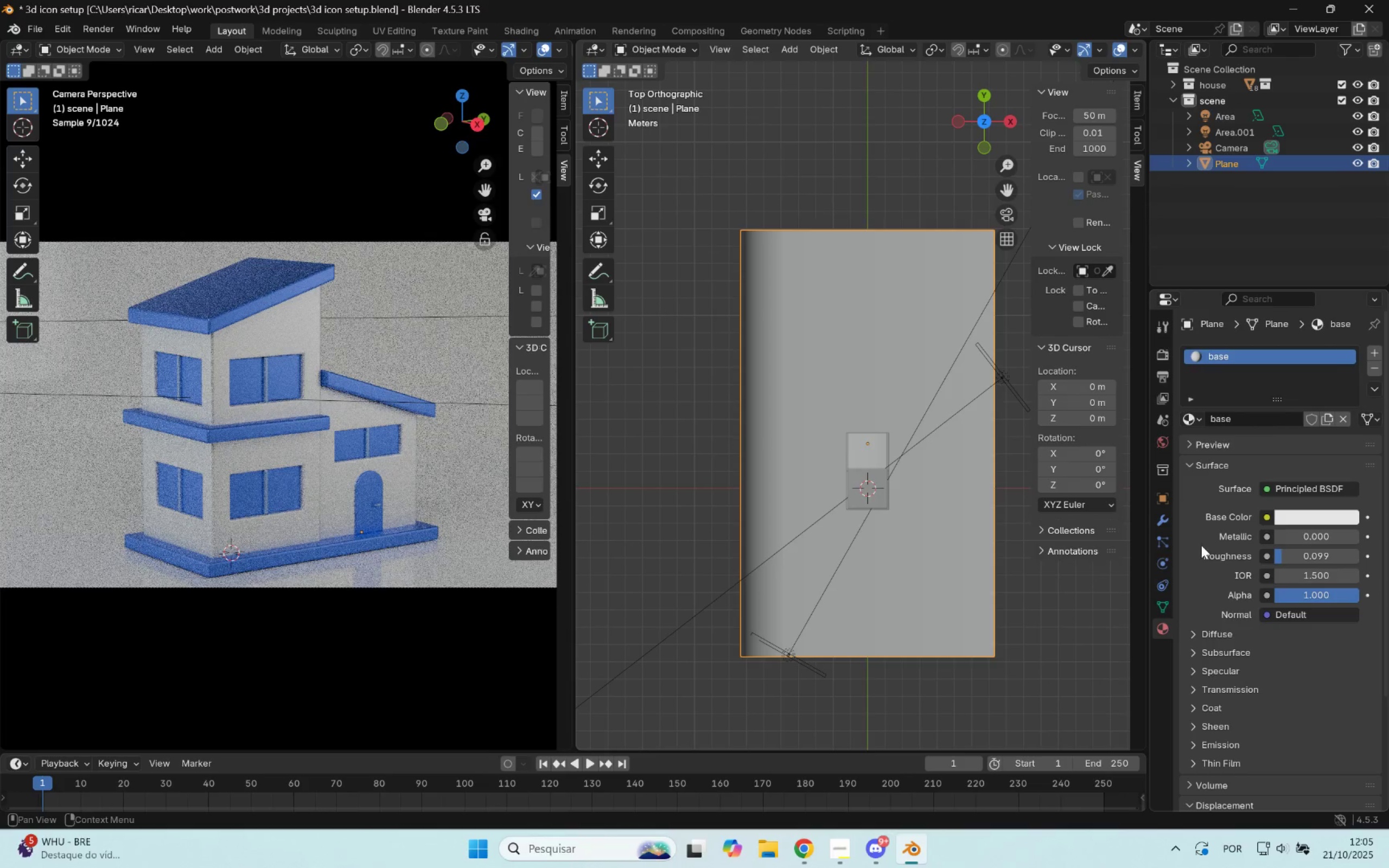 
left_click_drag(start_coordinate=[1298, 553], to_coordinate=[206, 556])
 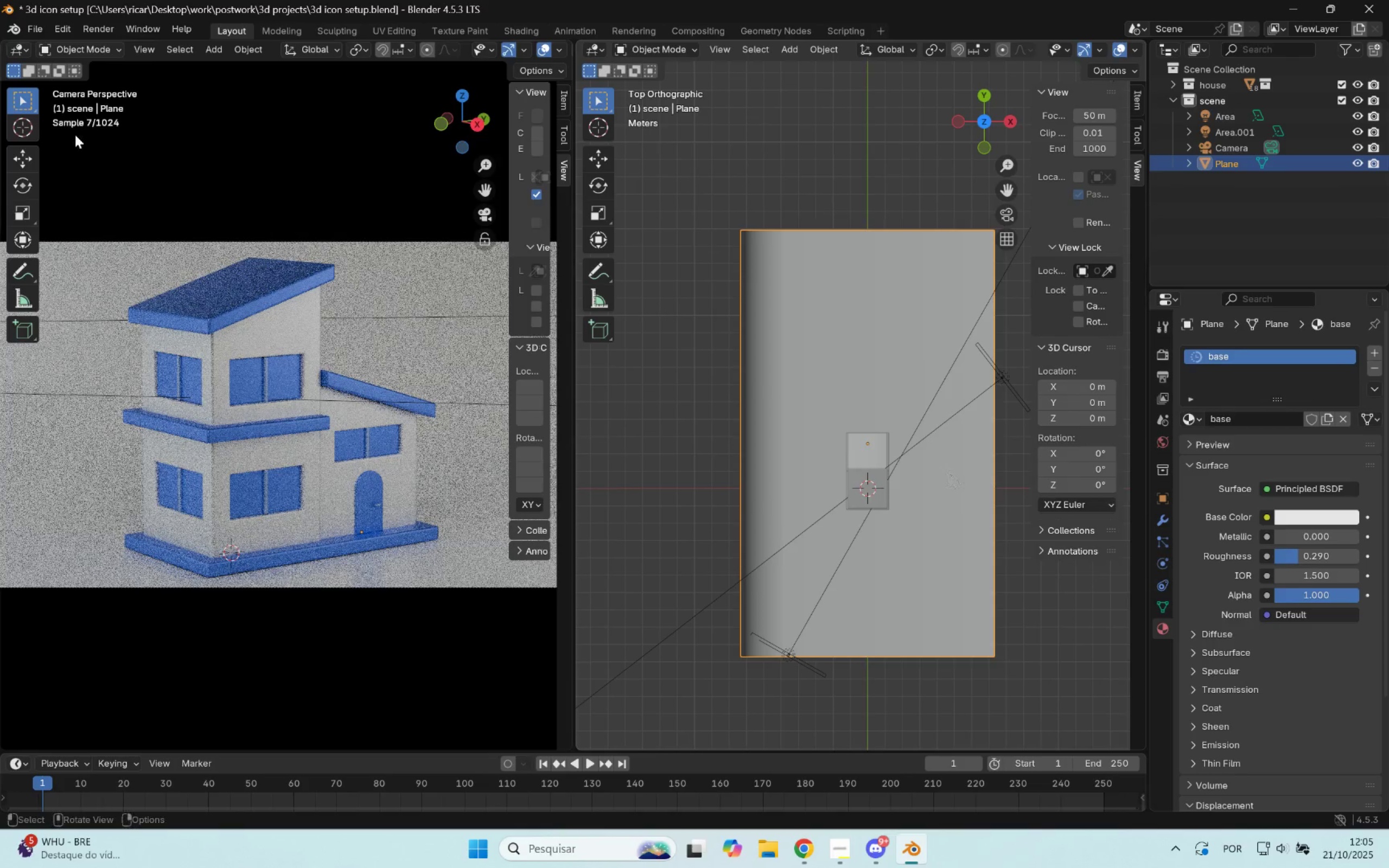 
left_click([106, 29])
 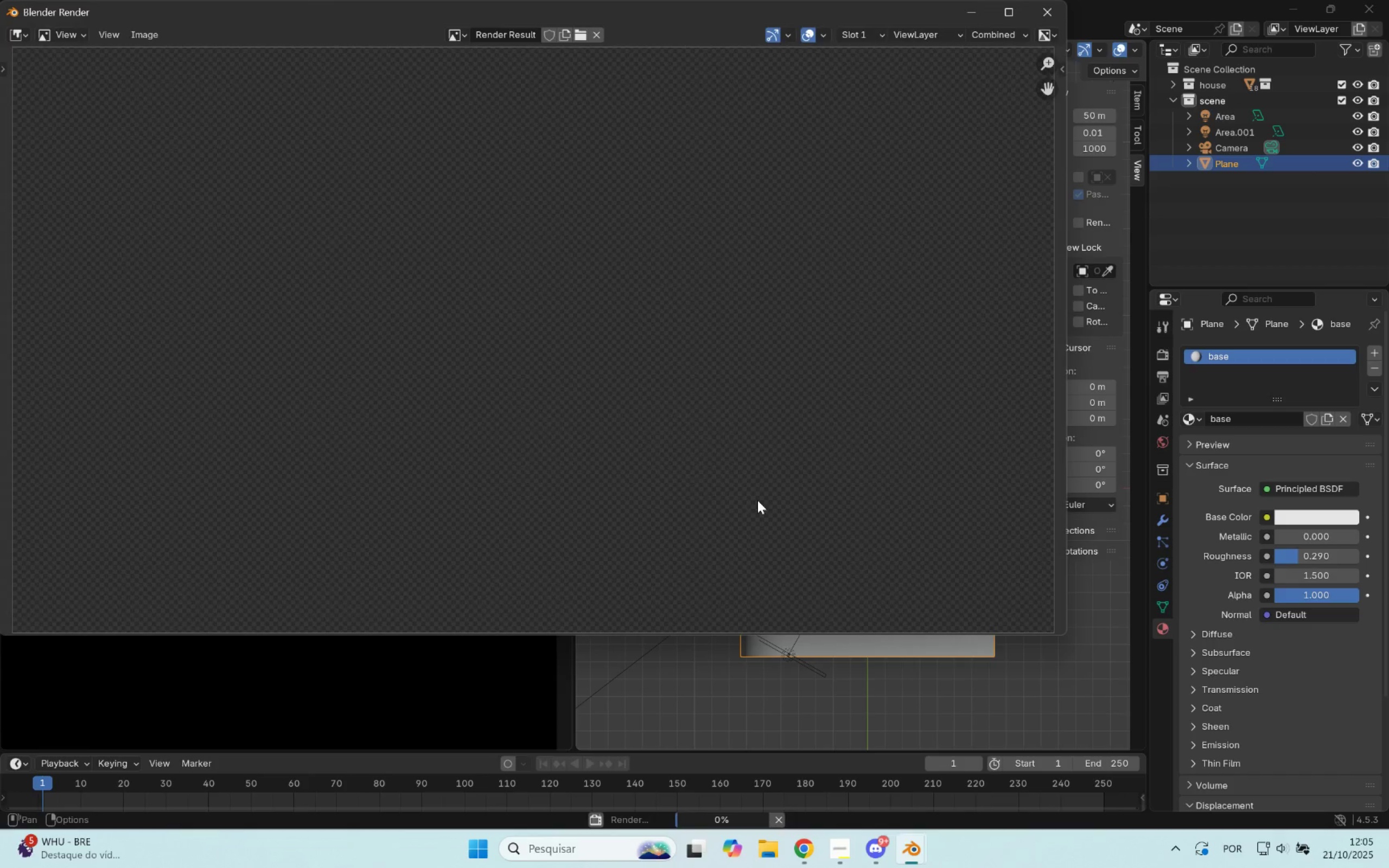 
wait(7.1)
 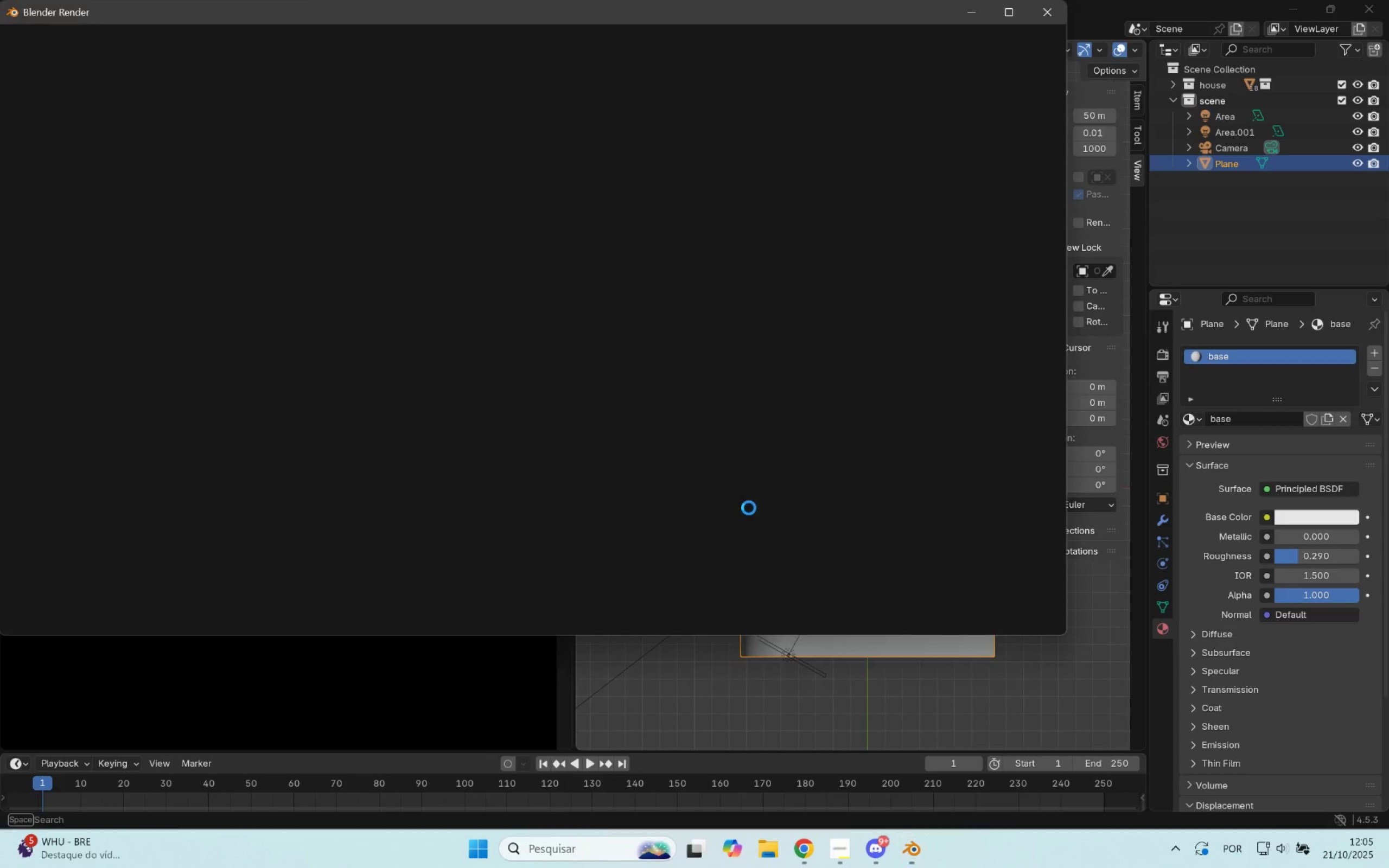 
scroll: coordinate [739, 364], scroll_direction: down, amount: 1.0
 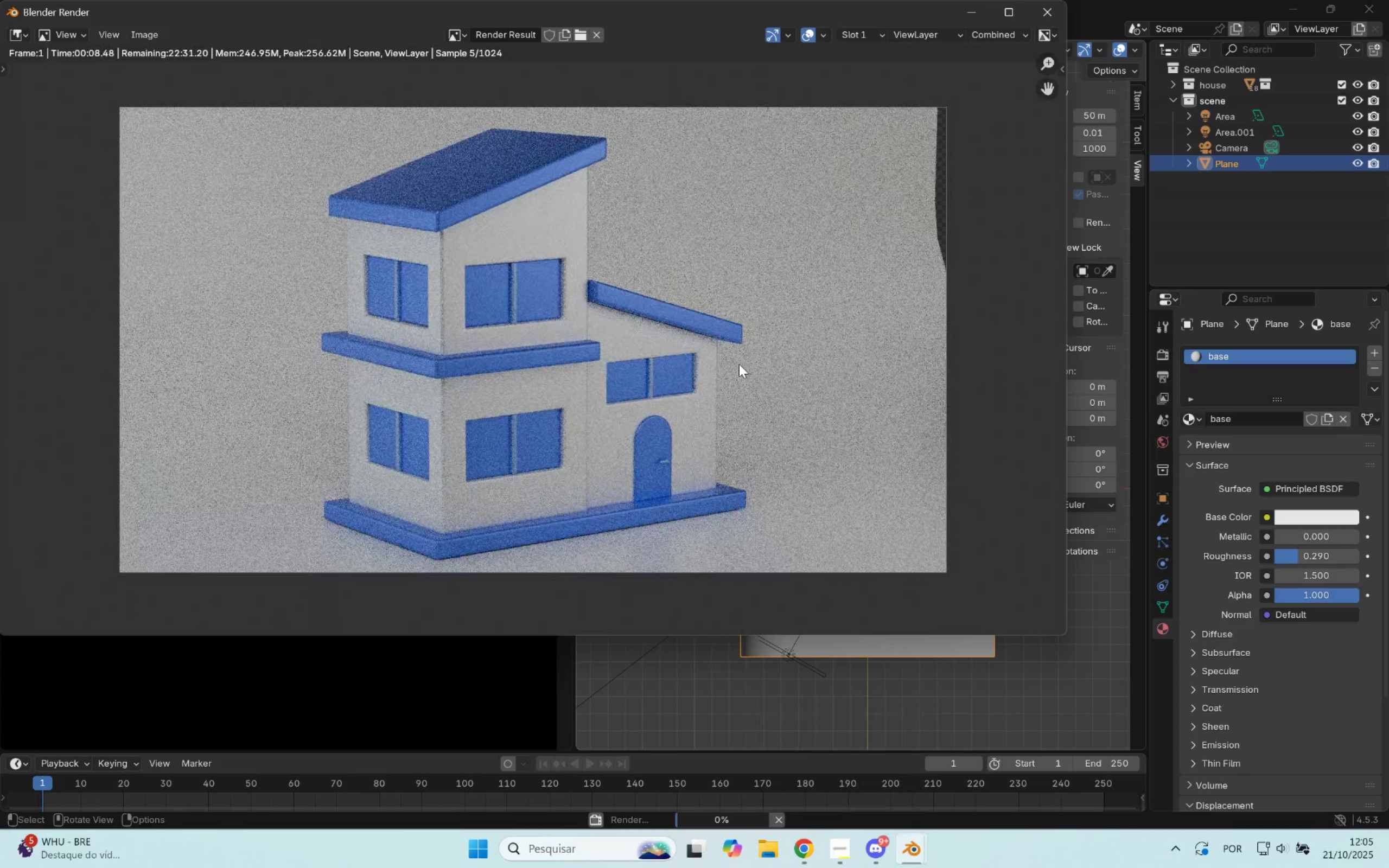 
wait(9.31)
 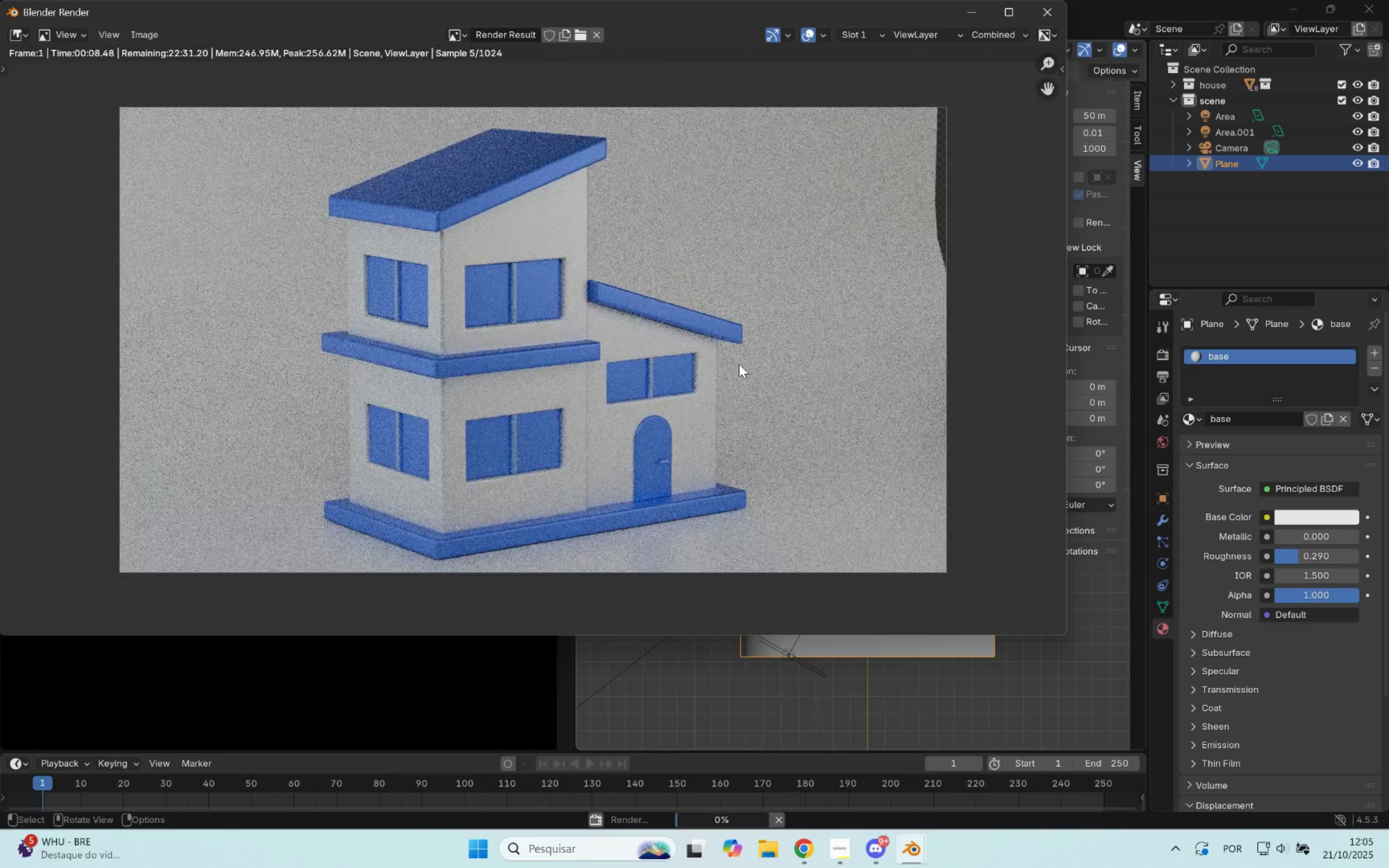 
left_click([1042, 10])
 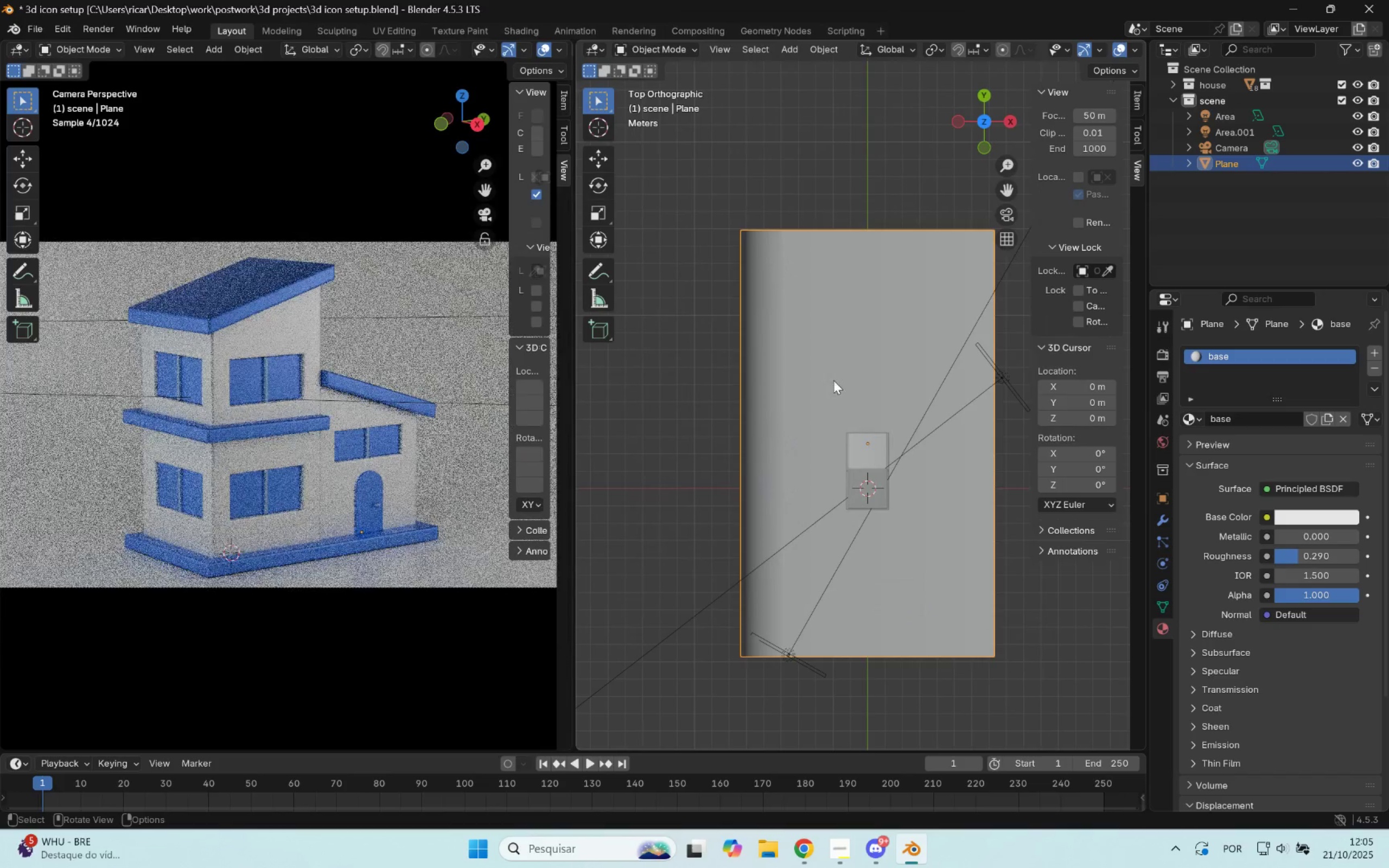 
left_click([836, 375])
 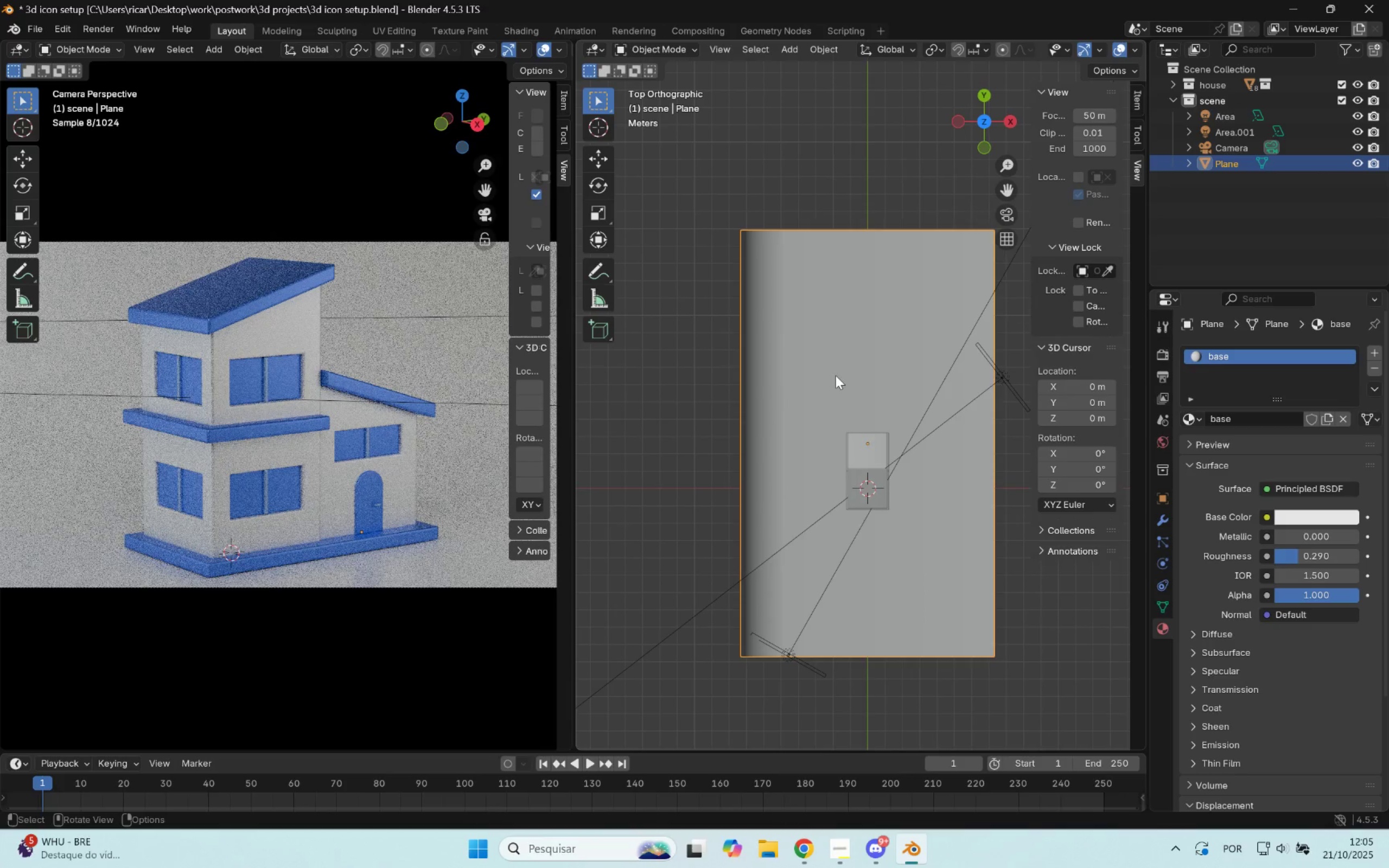 
type(gy)
 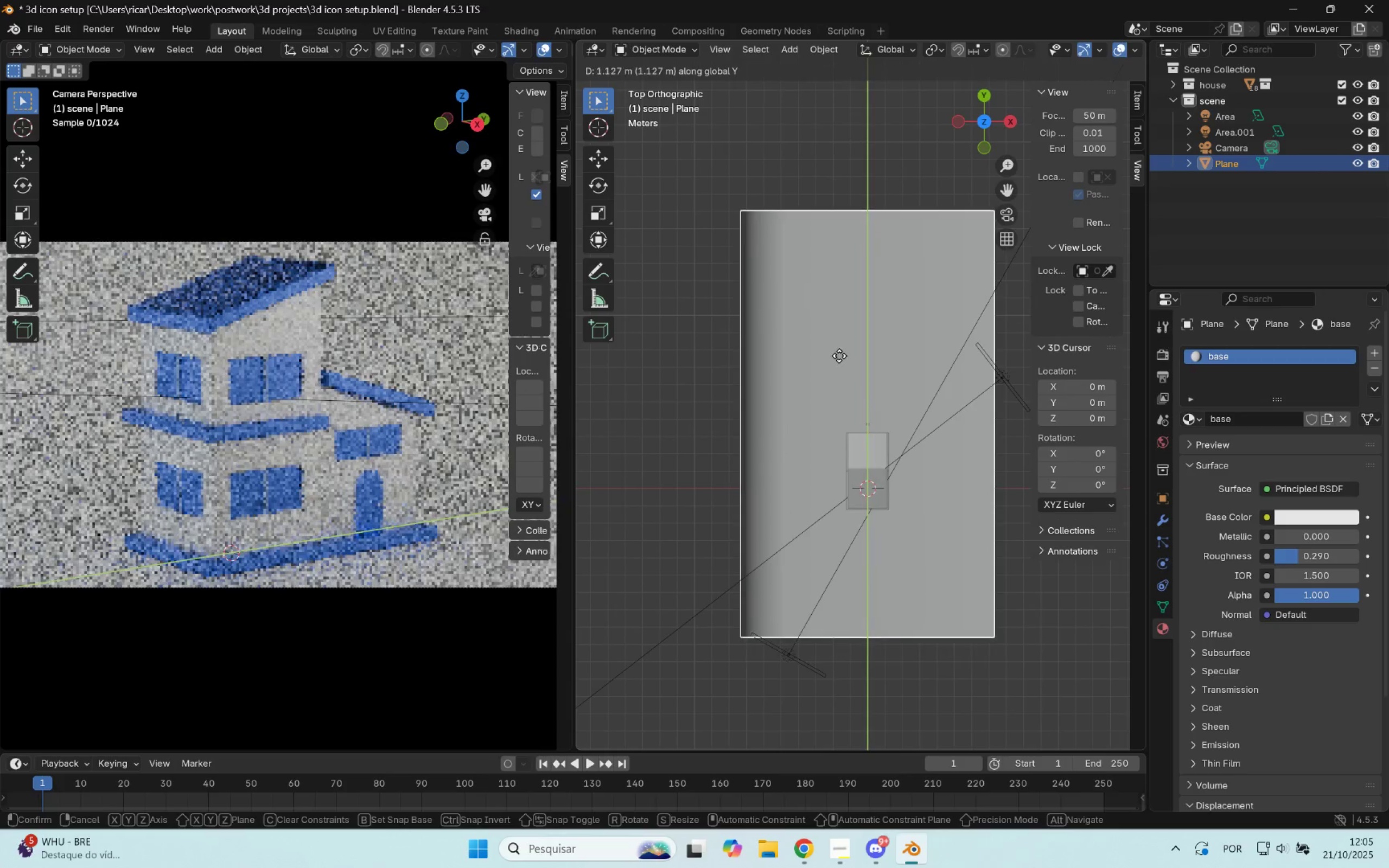 
left_click([839, 356])
 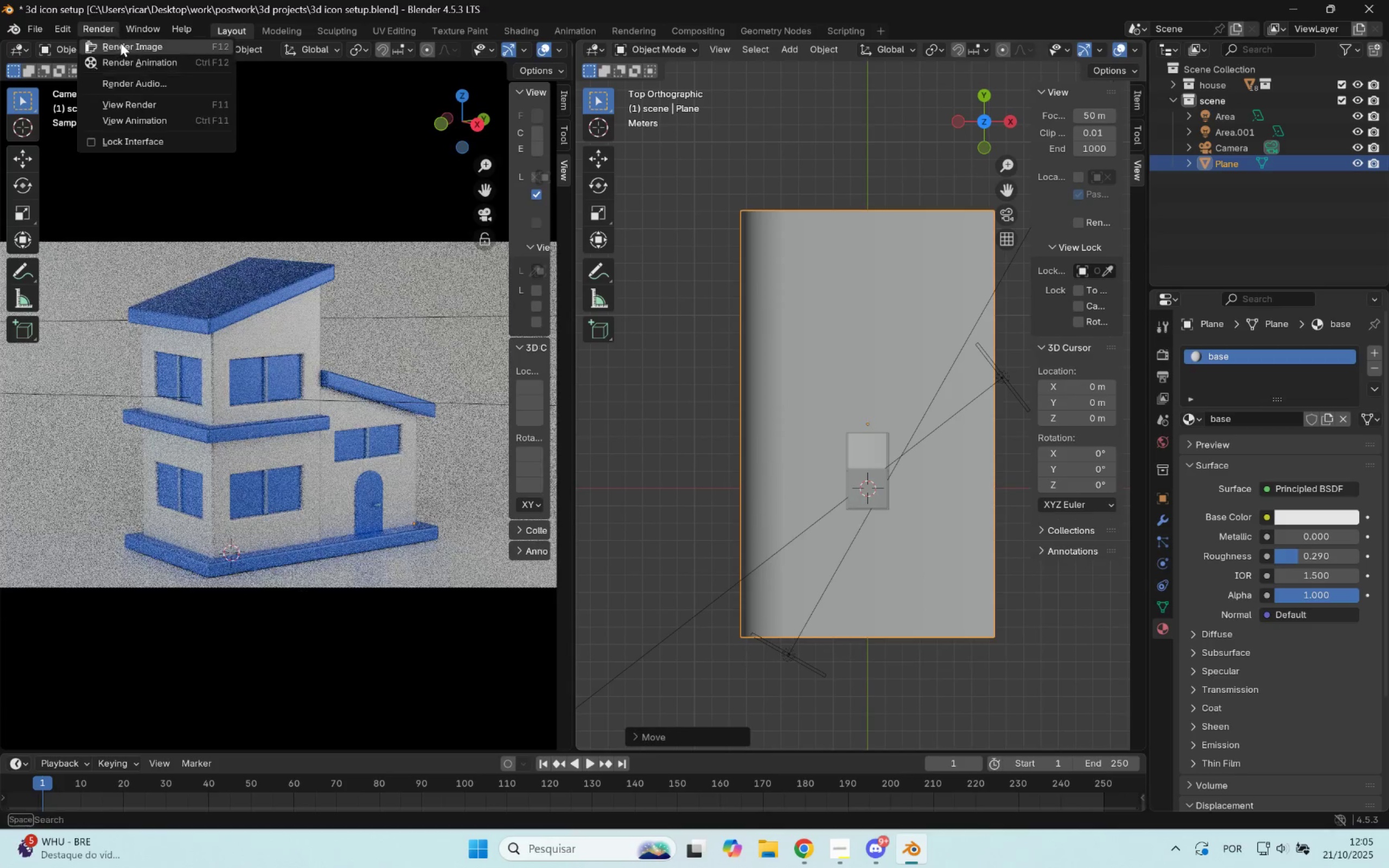 
double_click([123, 45])
 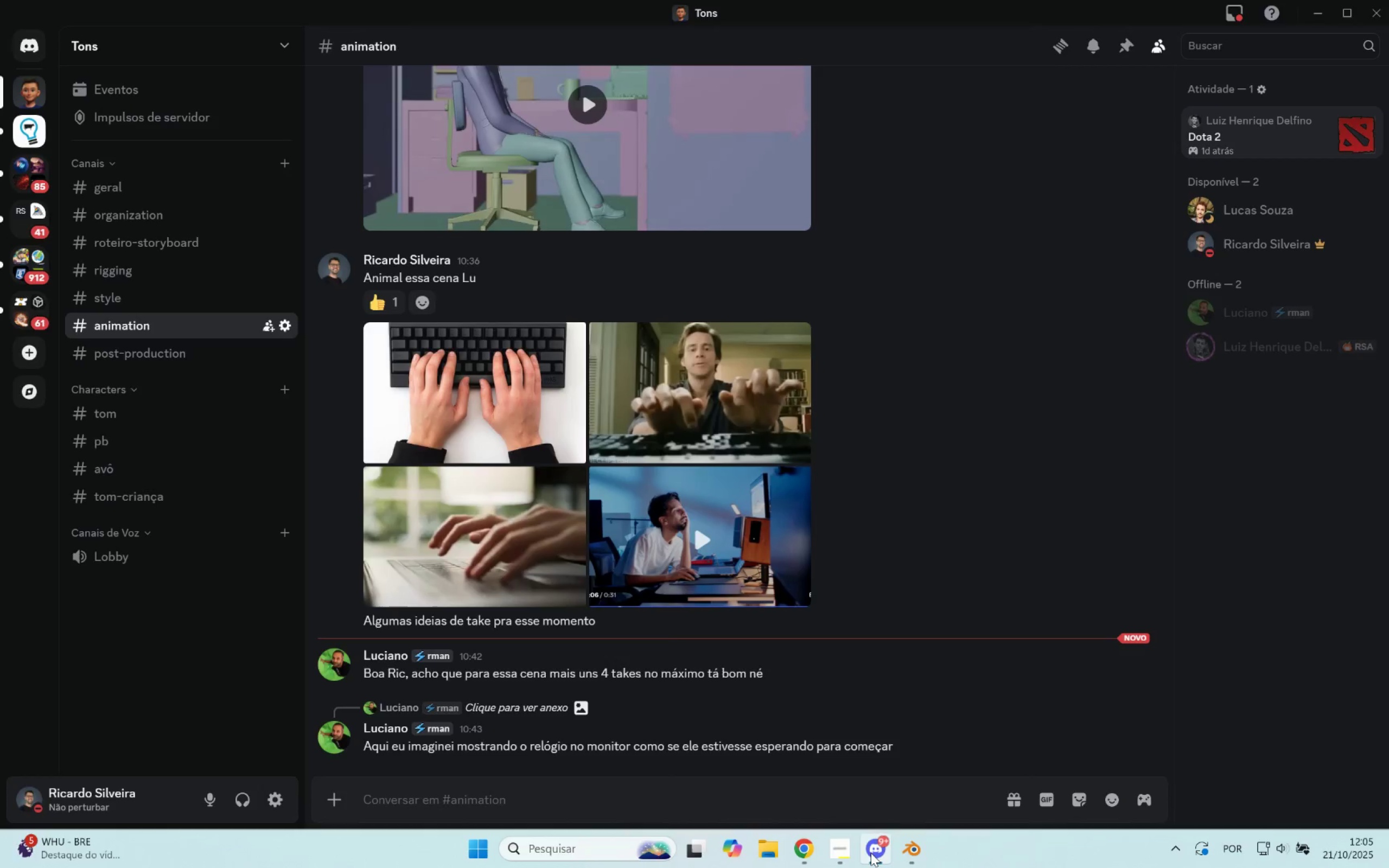 
left_click([871, 853])
 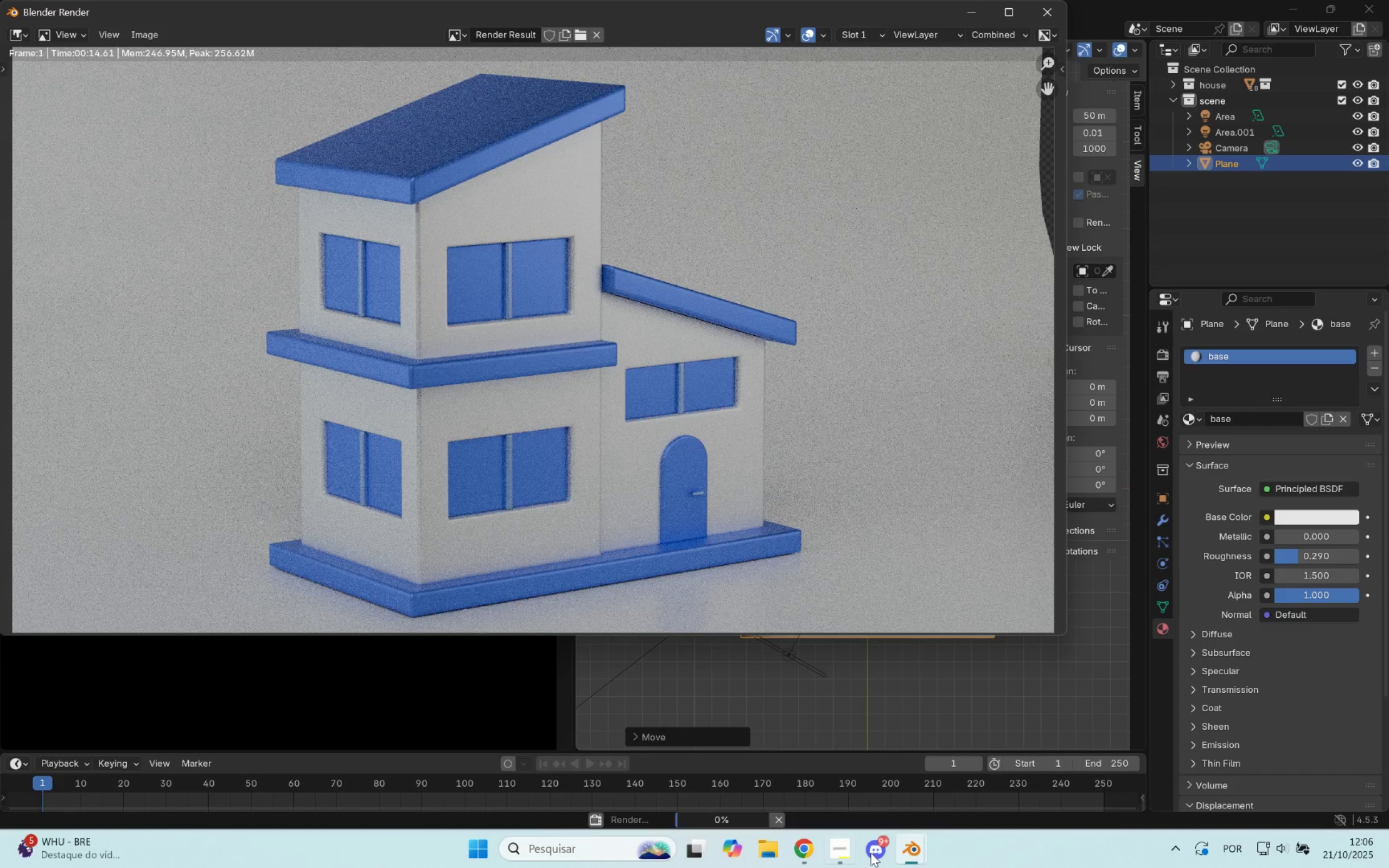 
left_click([850, 850])